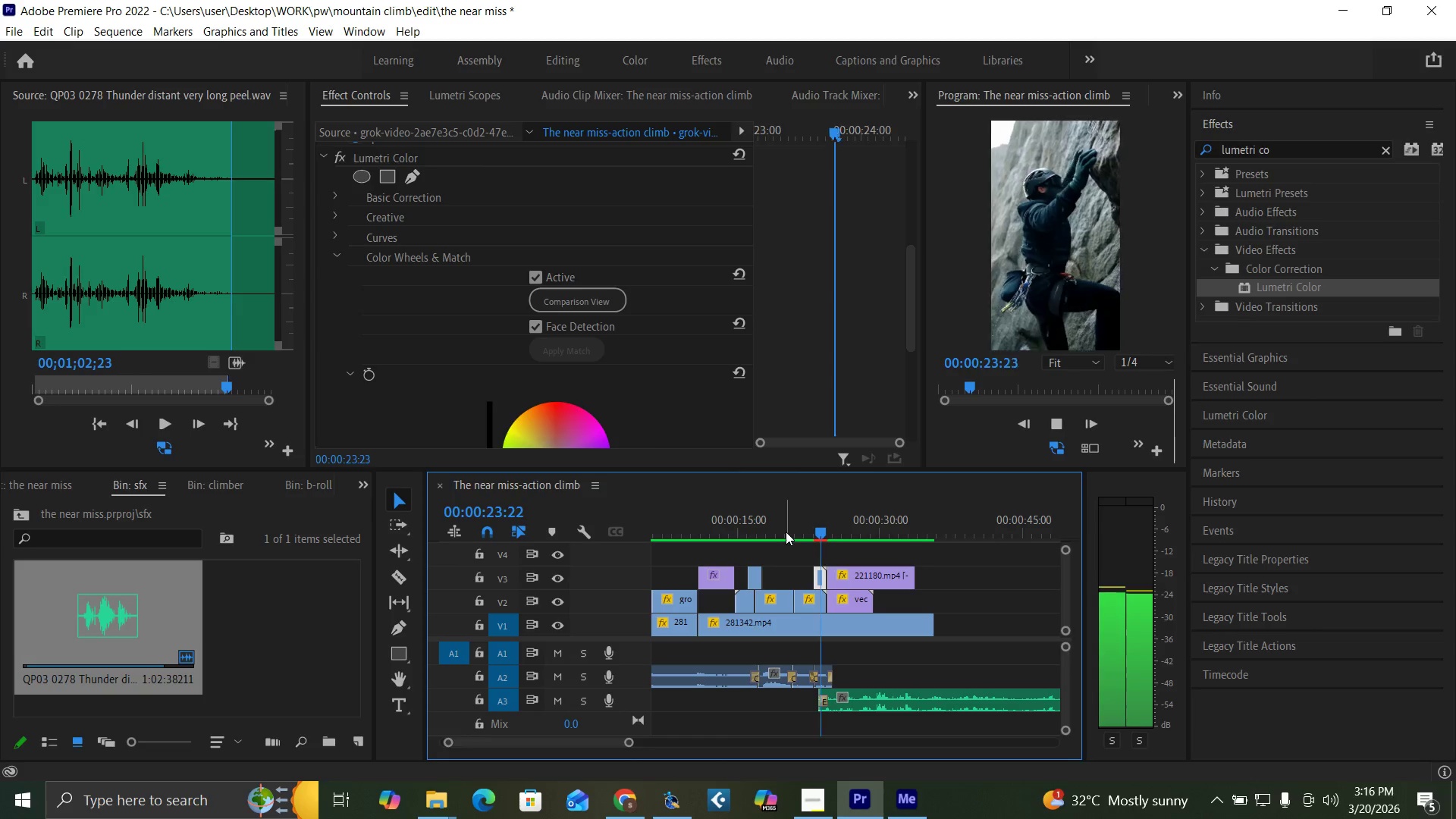 
key(Space)
 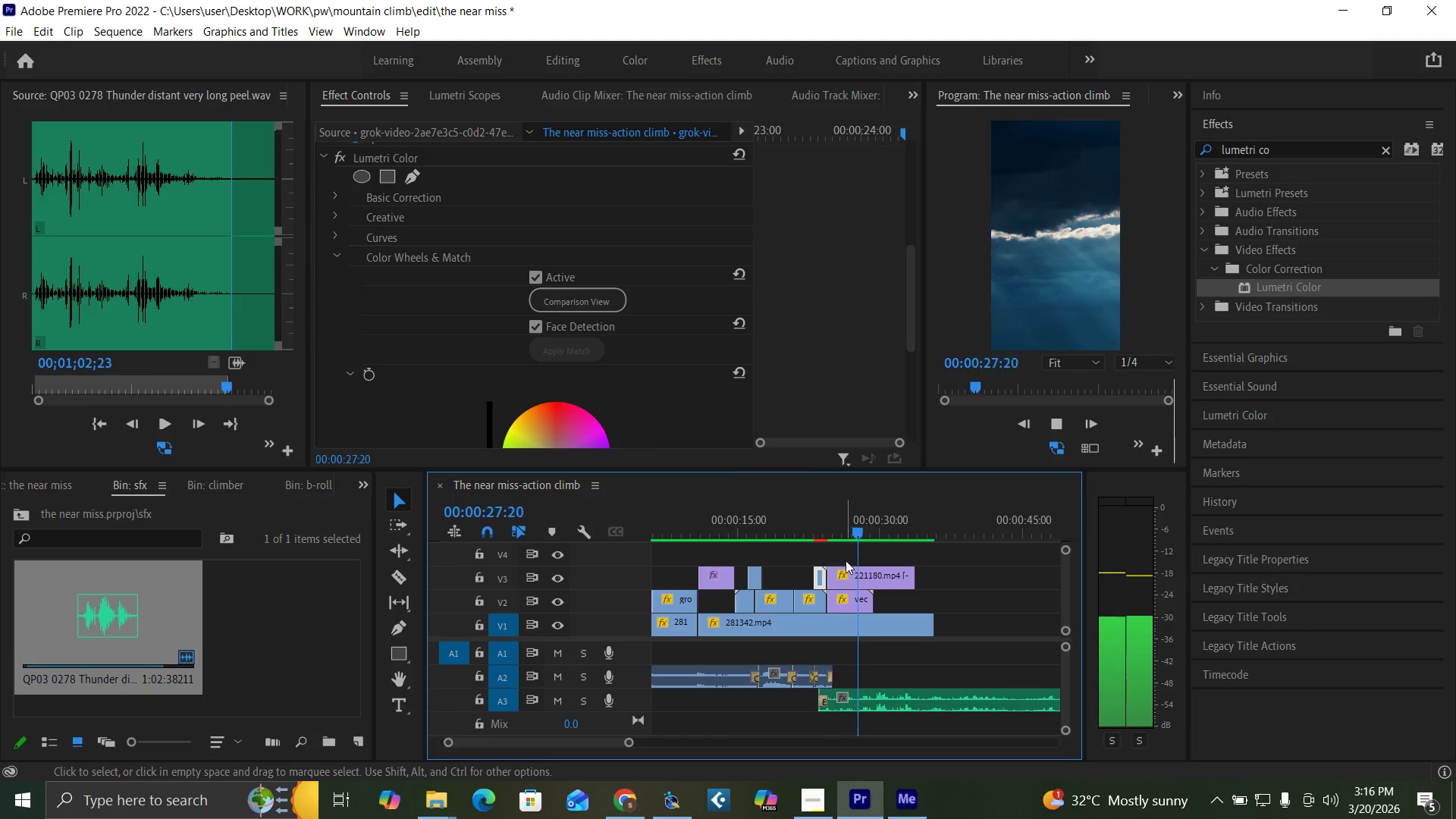 
wait(11.95)
 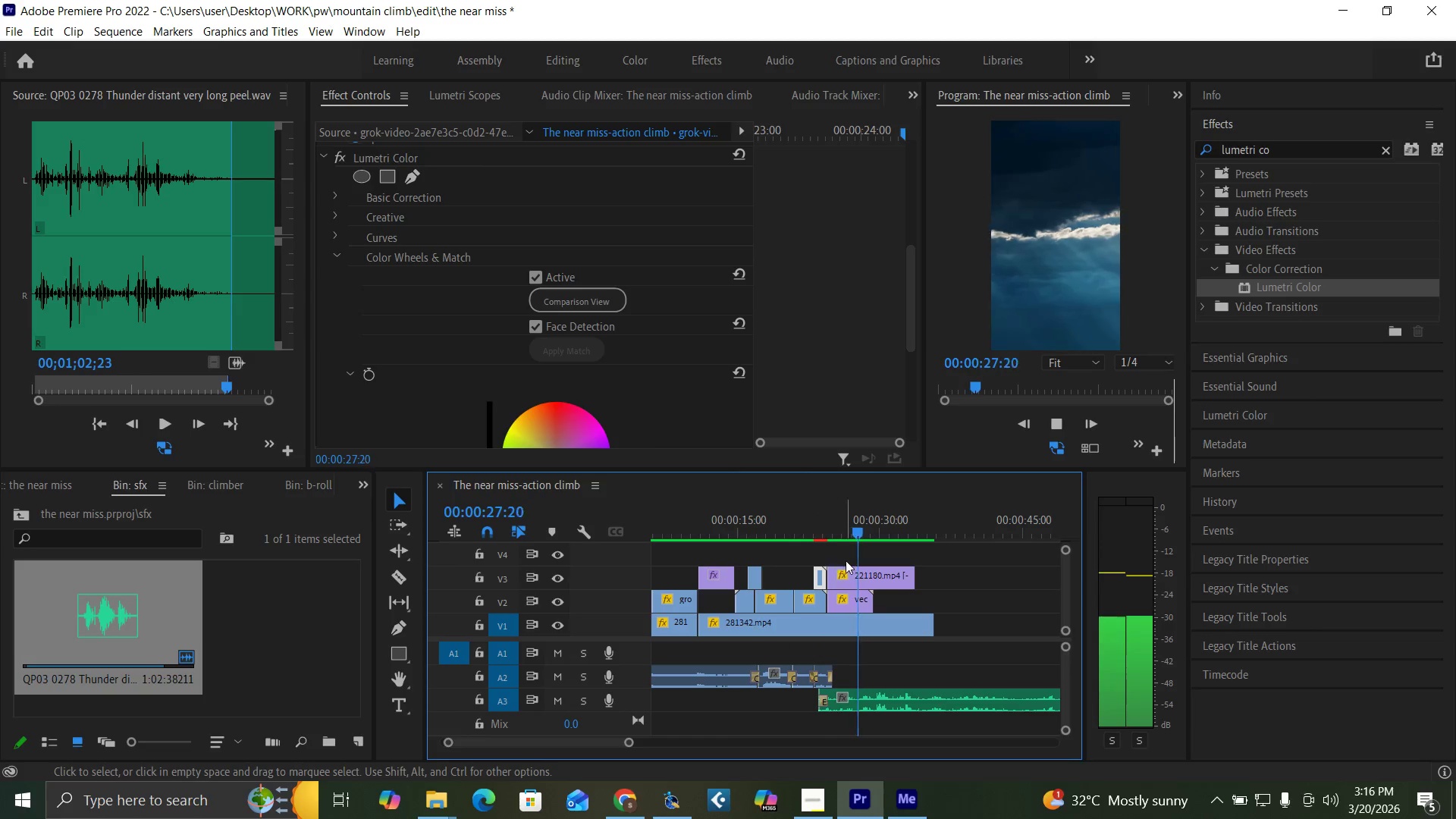 
key(Space)
 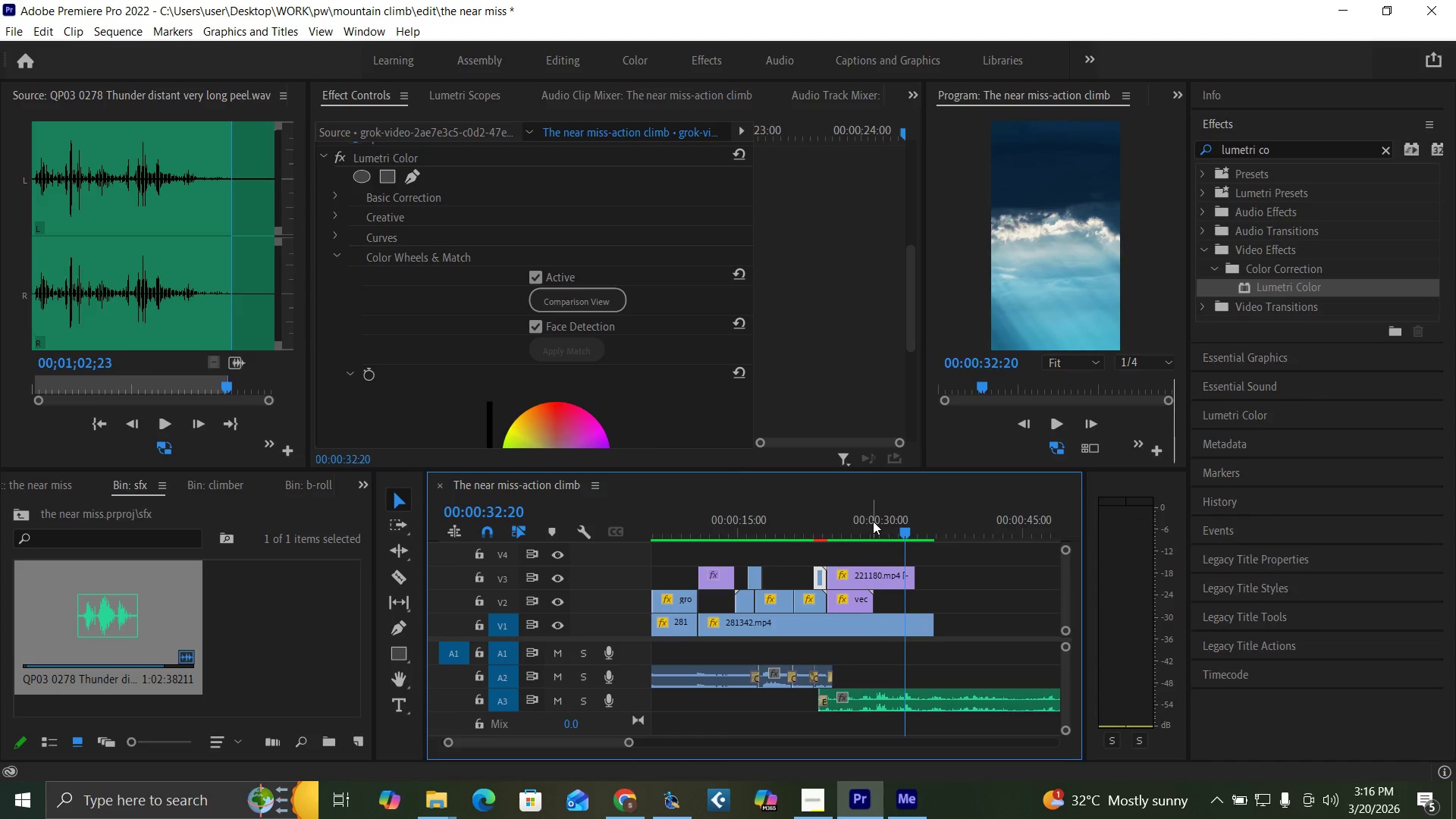 
left_click([867, 528])
 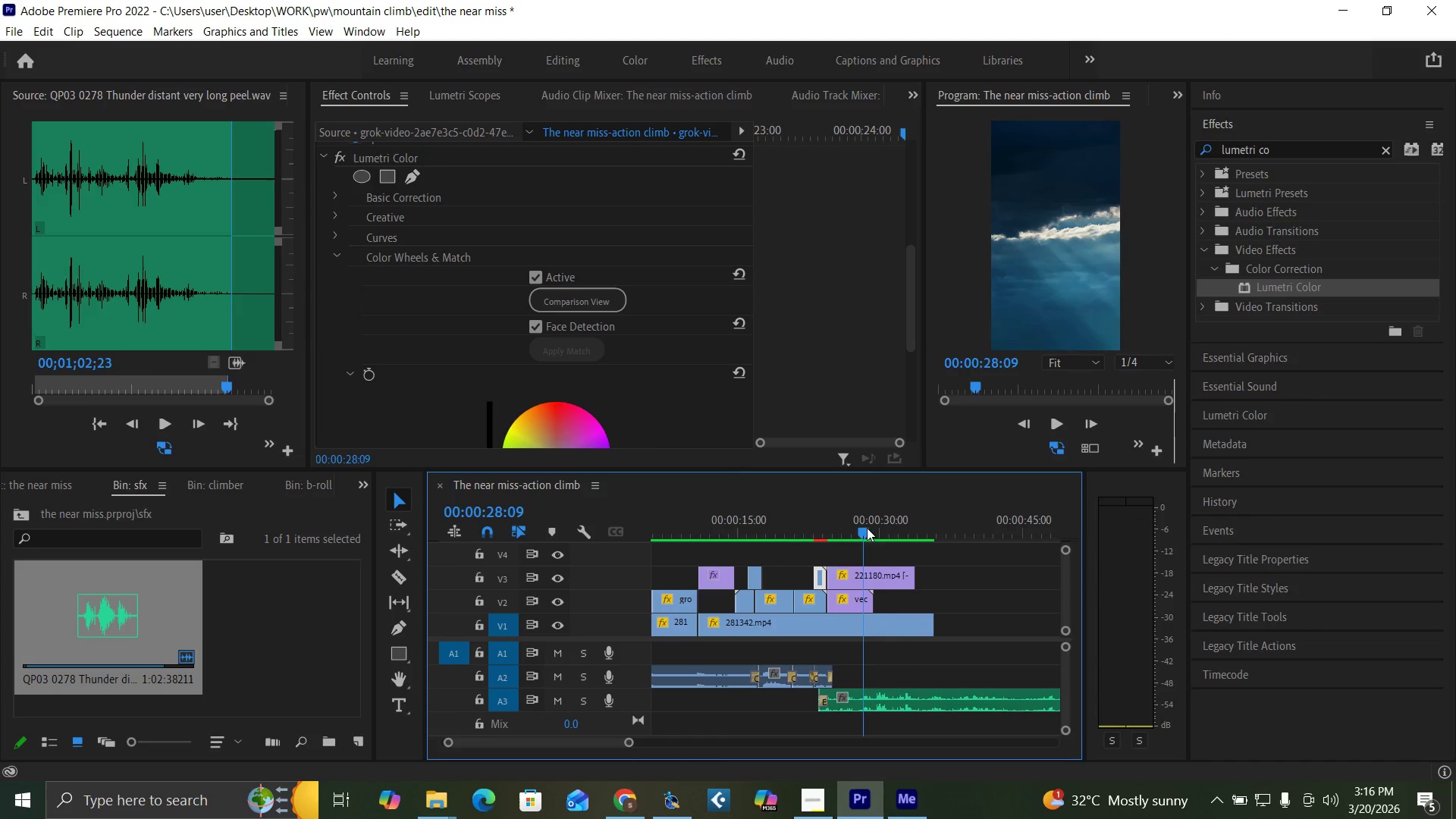 
key(Space)
 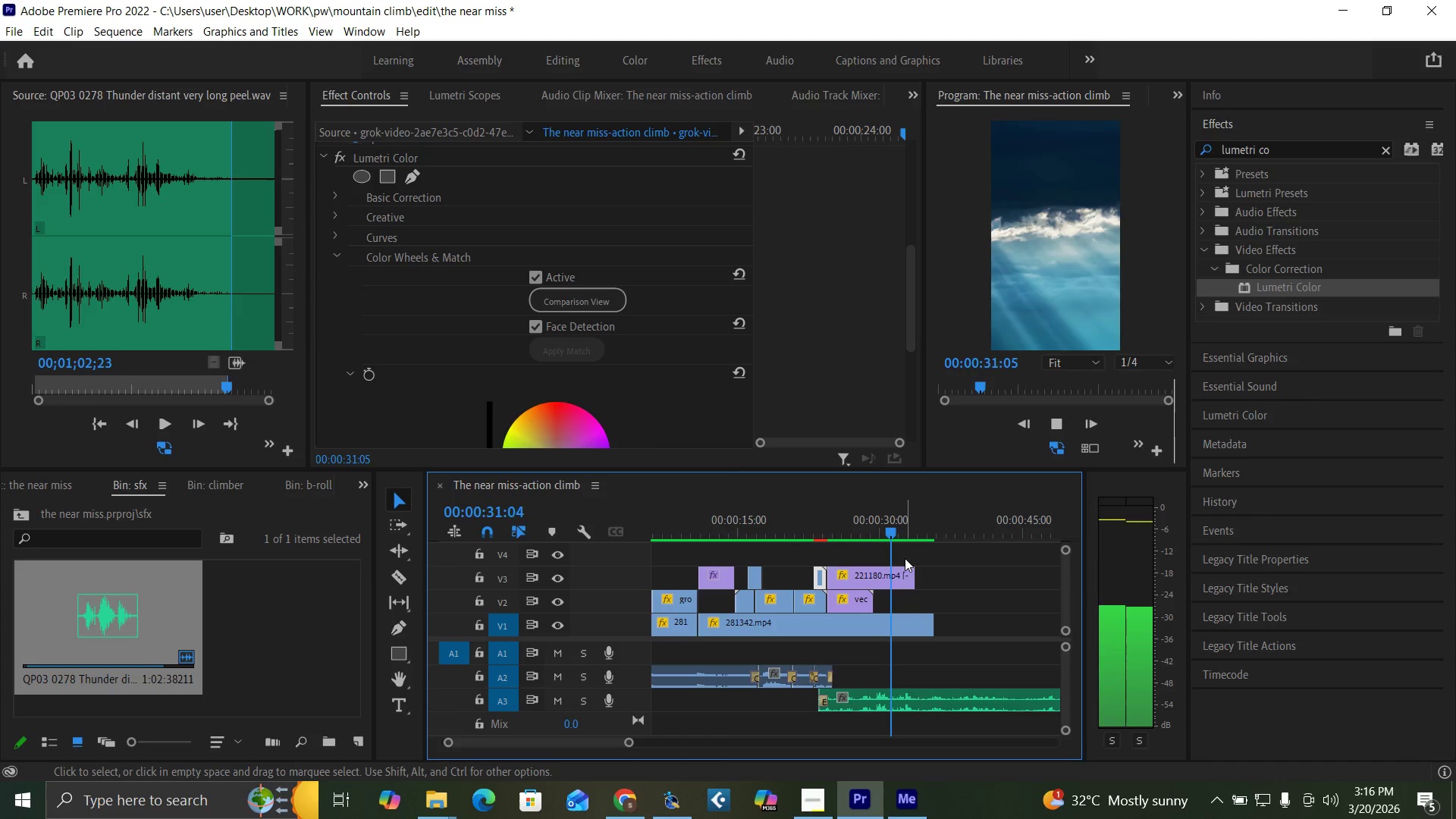 
key(Space)
 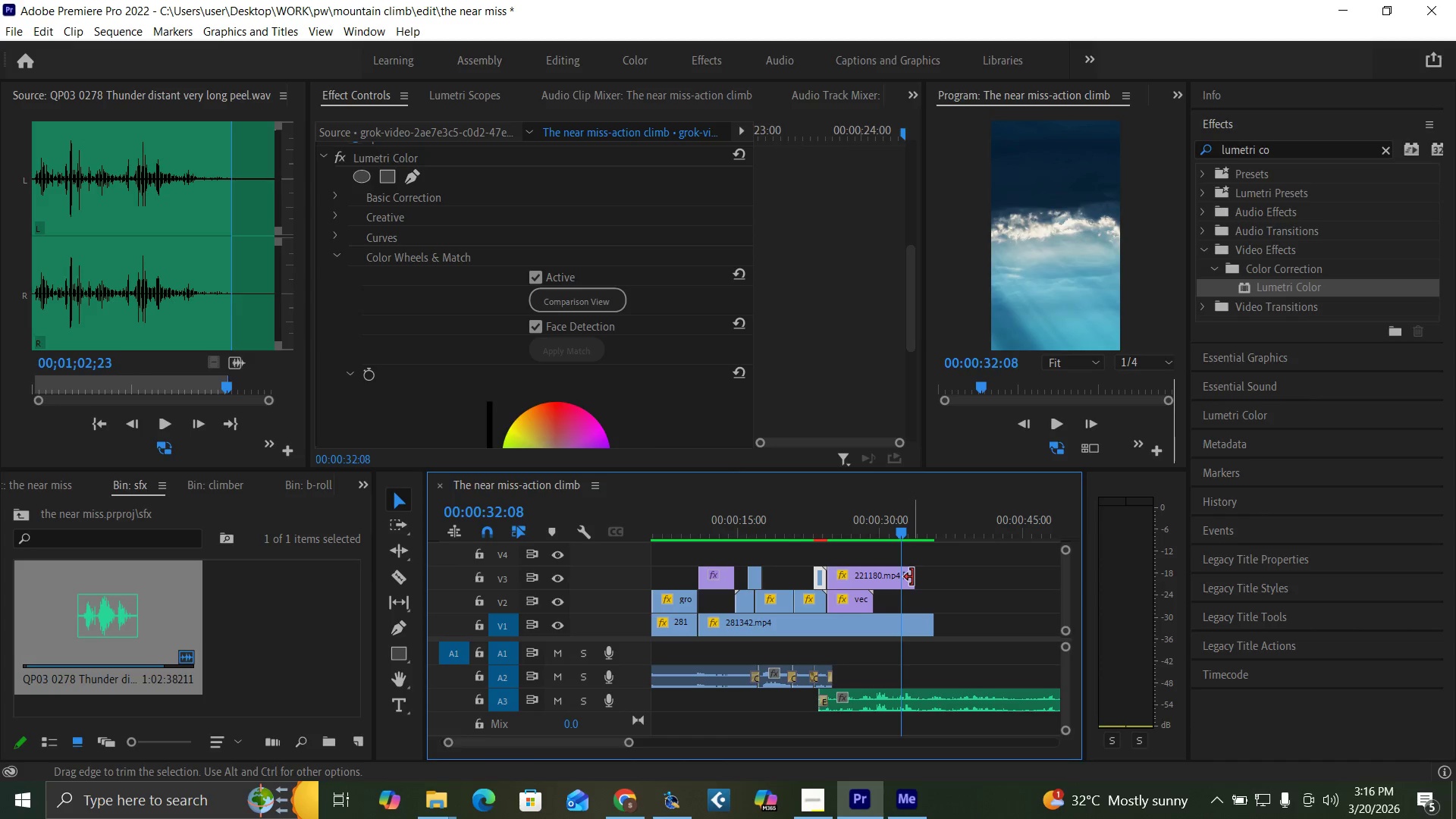 
left_click_drag(start_coordinate=[912, 577], to_coordinate=[902, 580])
 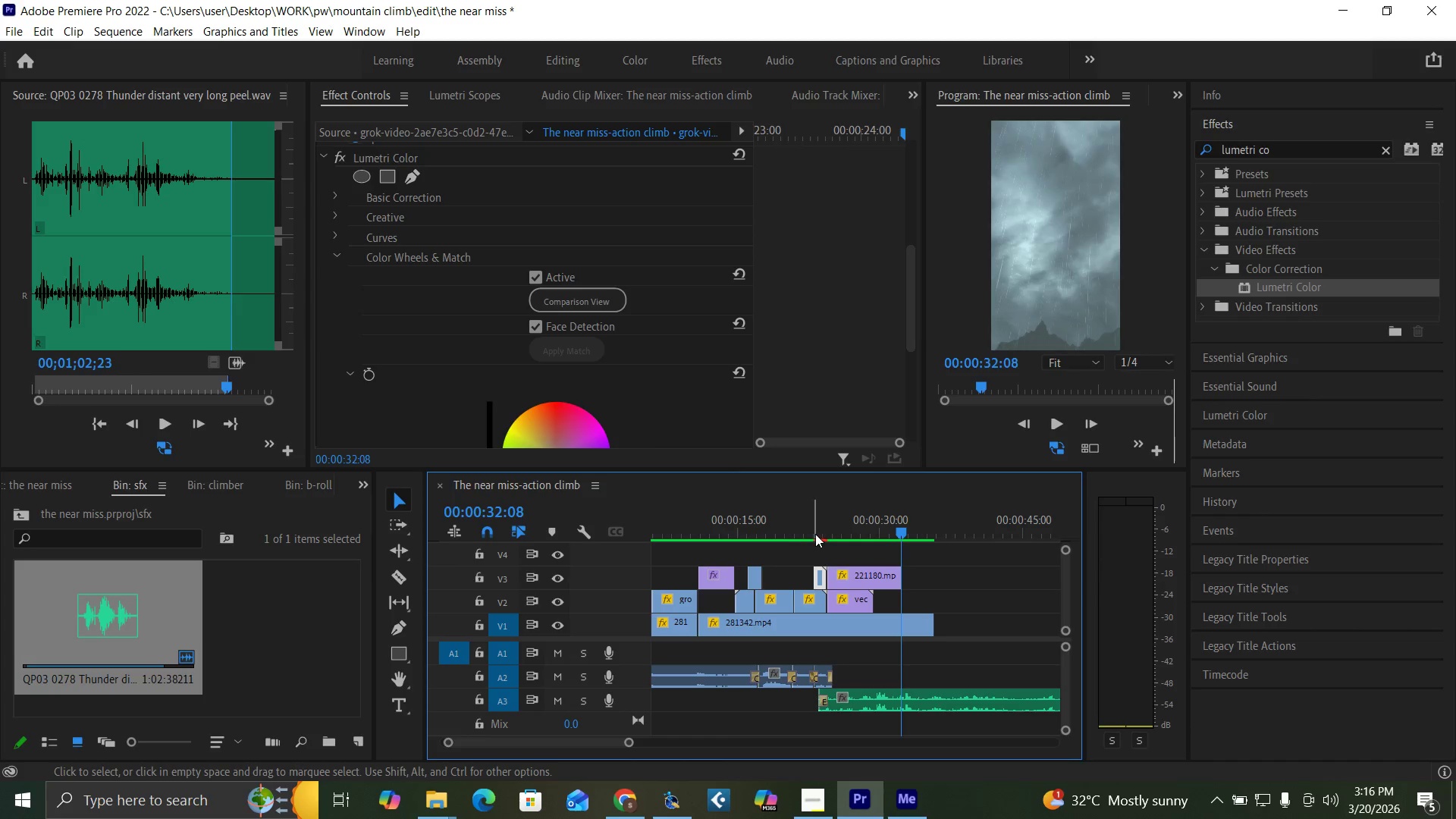 
left_click([821, 529])
 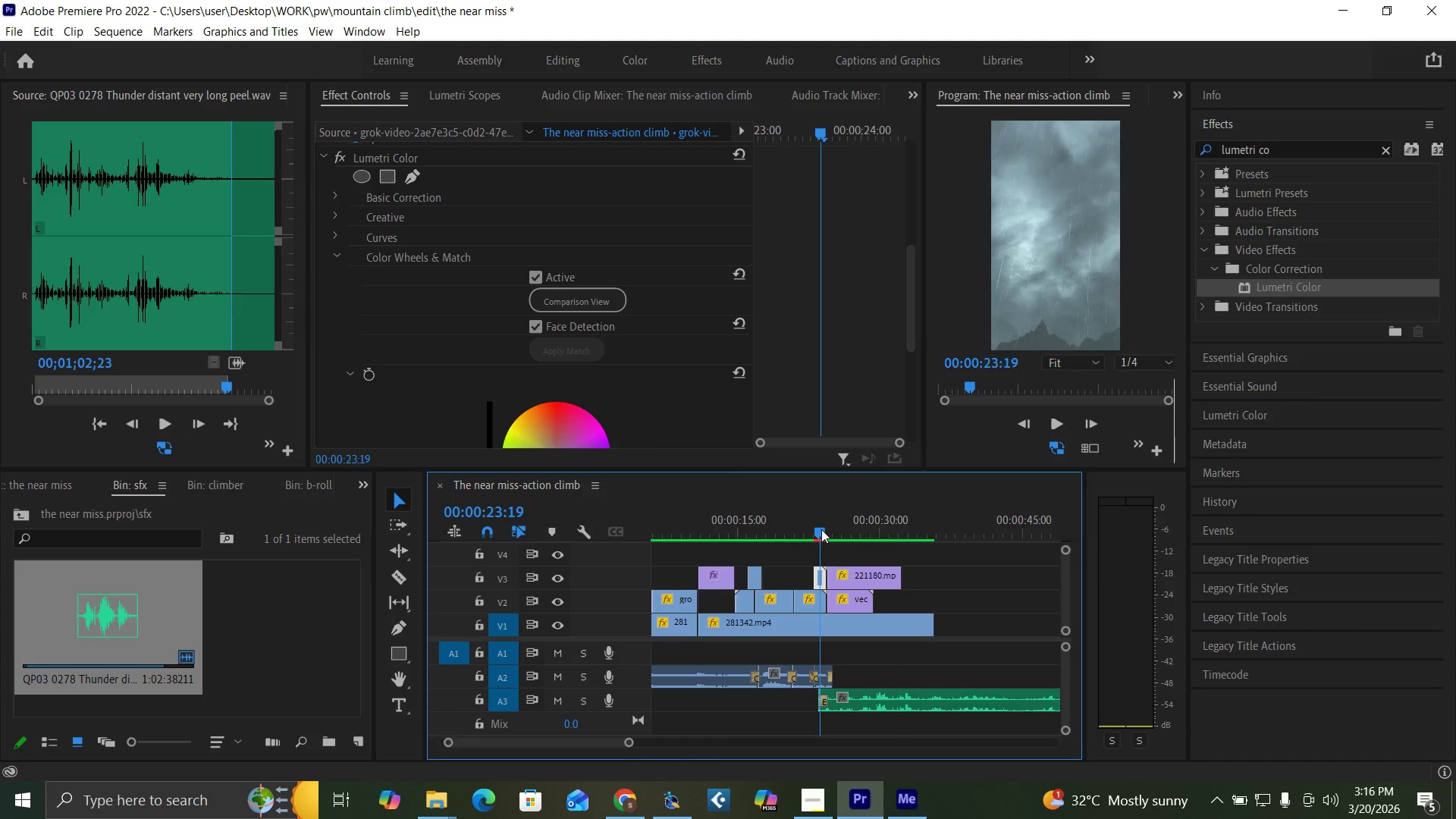 
key(Space)
 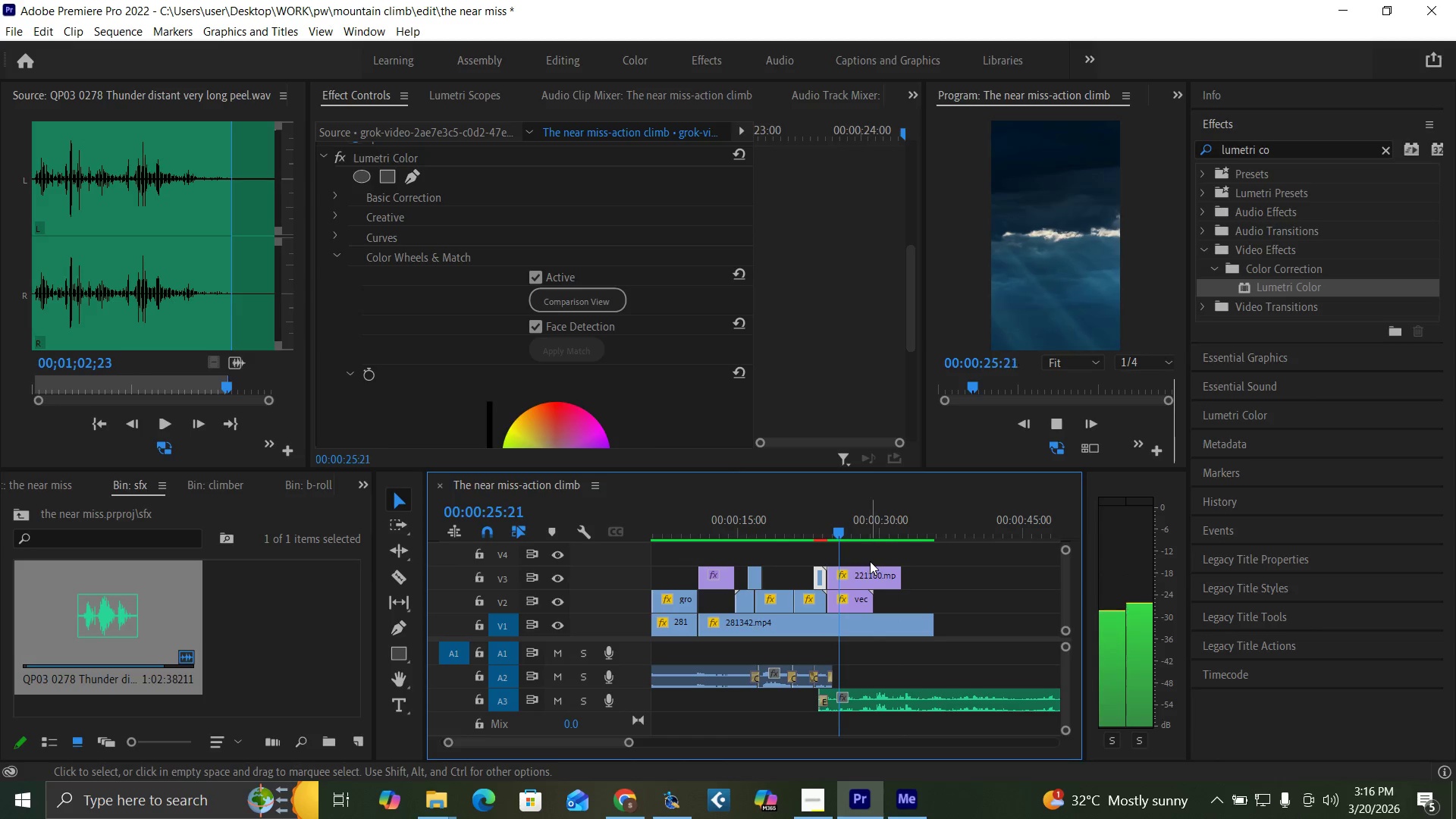 
key(Space)
 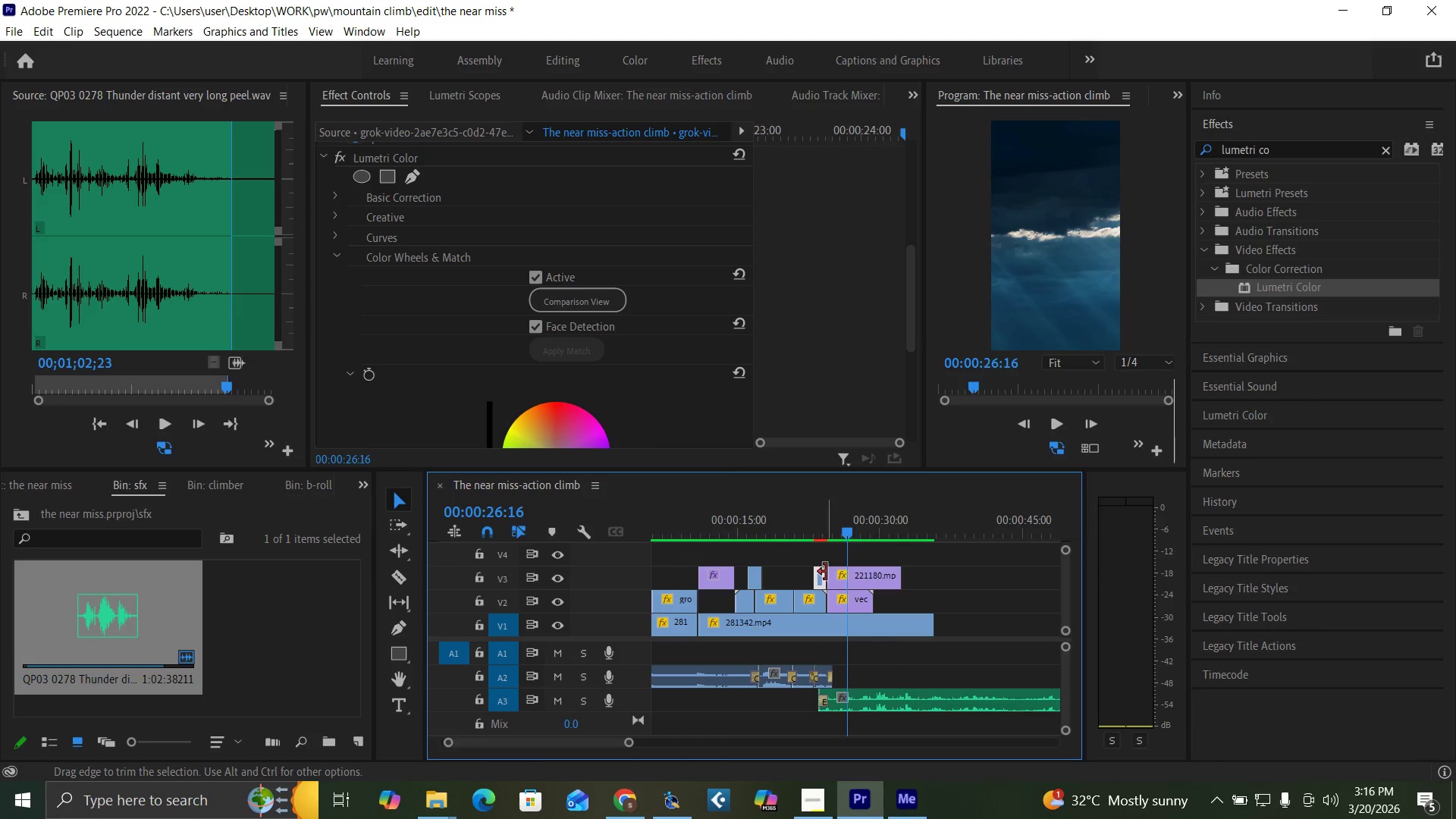 
left_click_drag(start_coordinate=[832, 577], to_coordinate=[850, 585])
 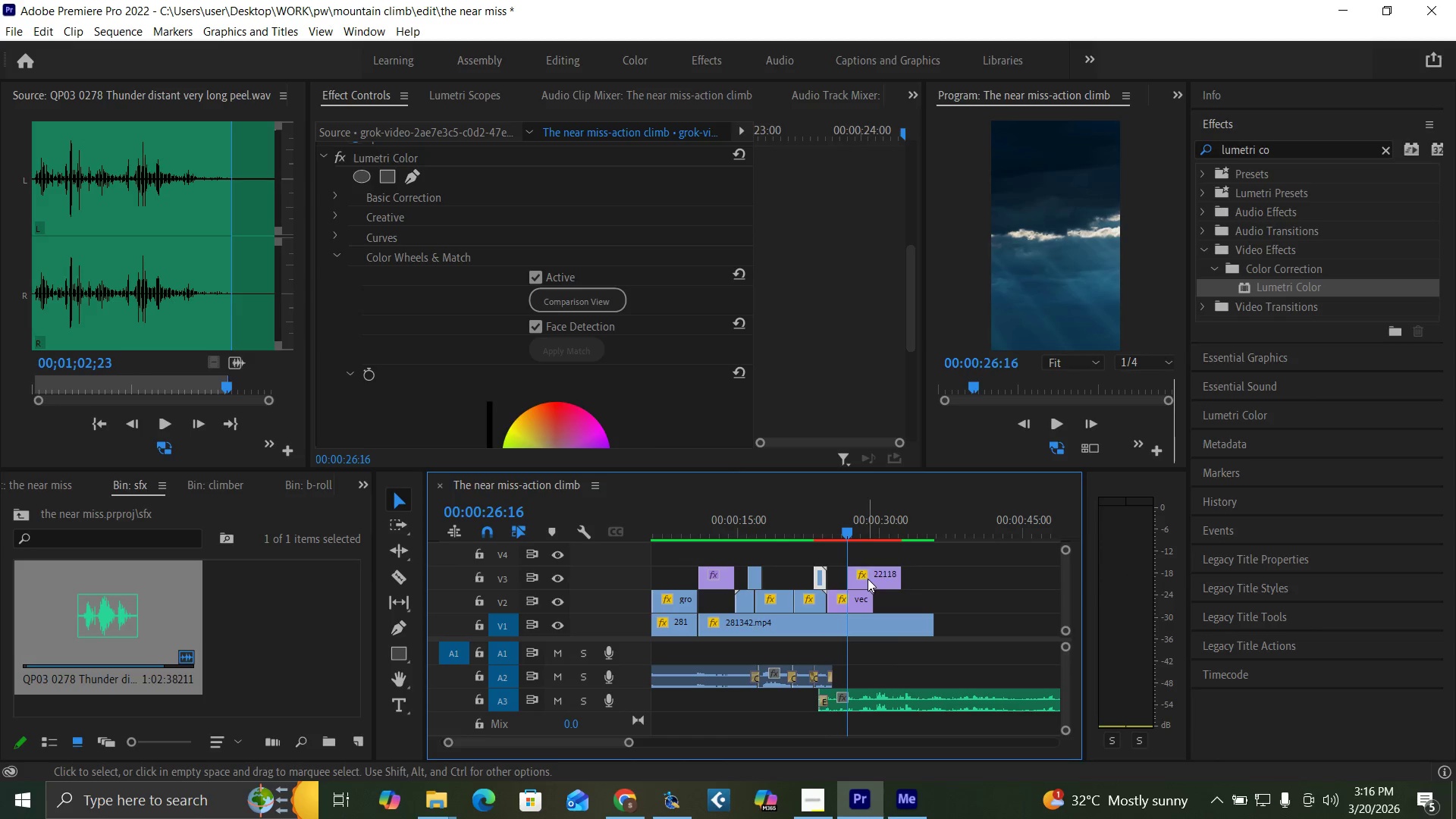 
left_click_drag(start_coordinate=[868, 579], to_coordinate=[847, 580])
 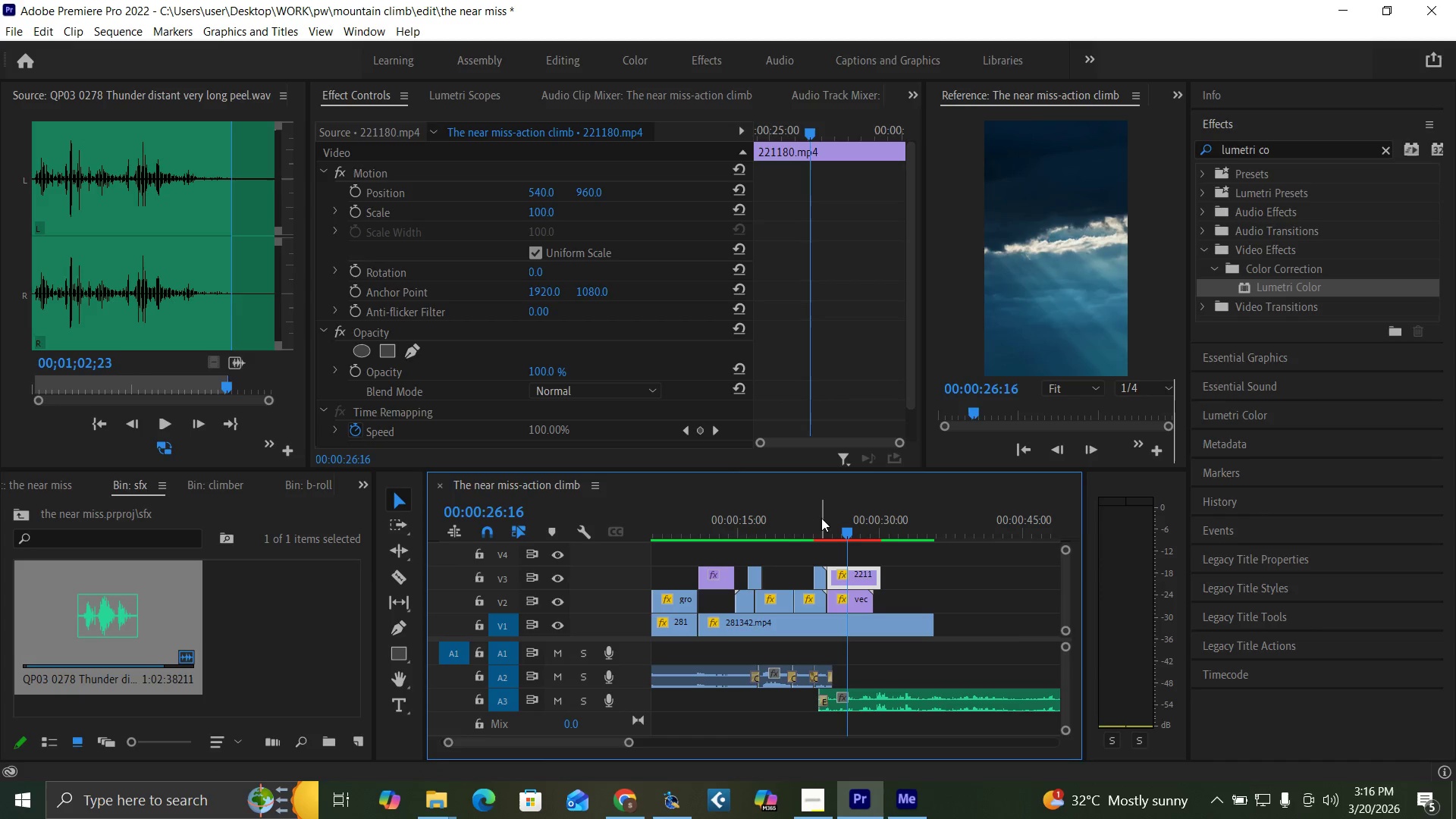 
left_click([821, 518])
 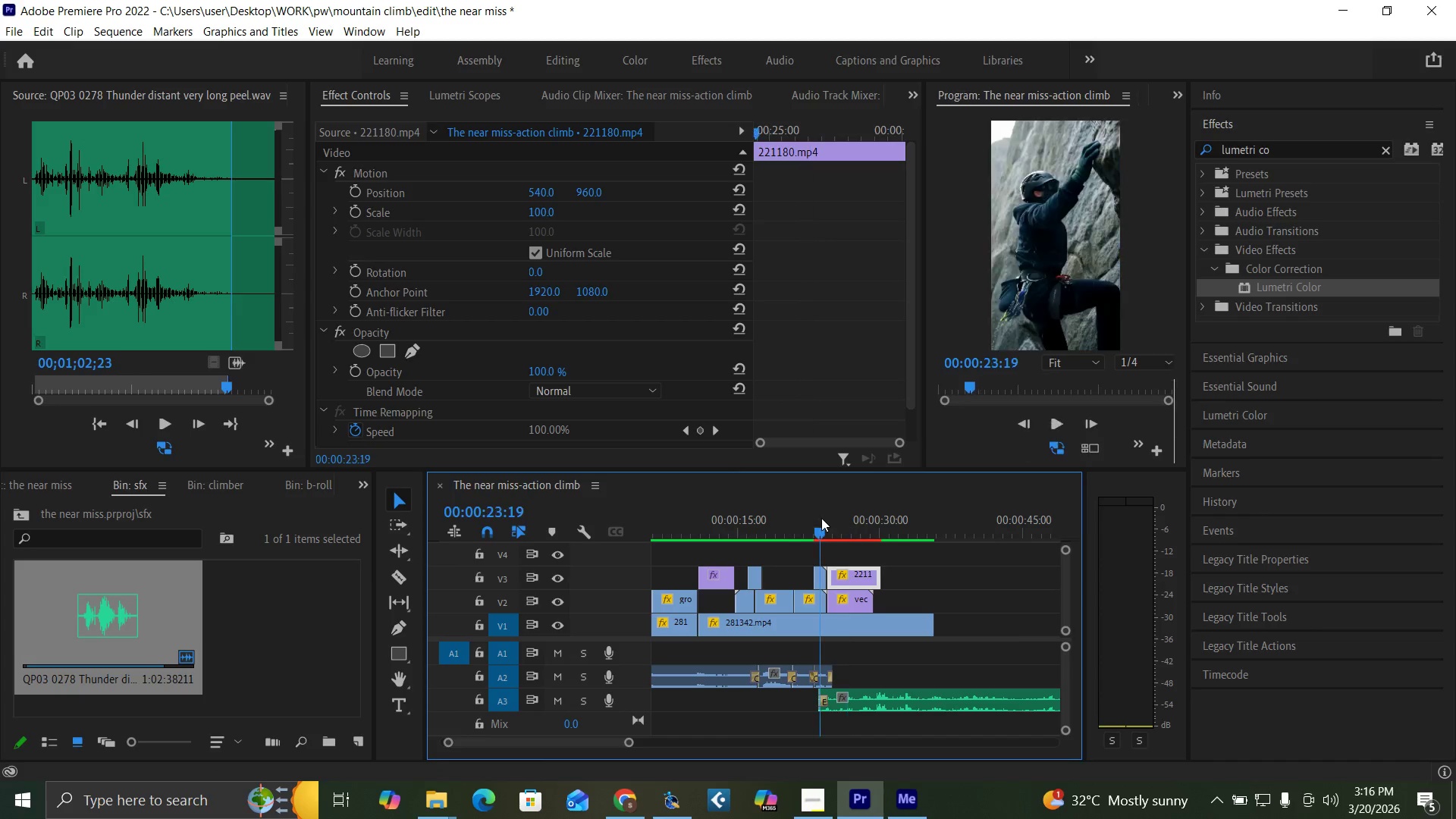 
key(Space)
 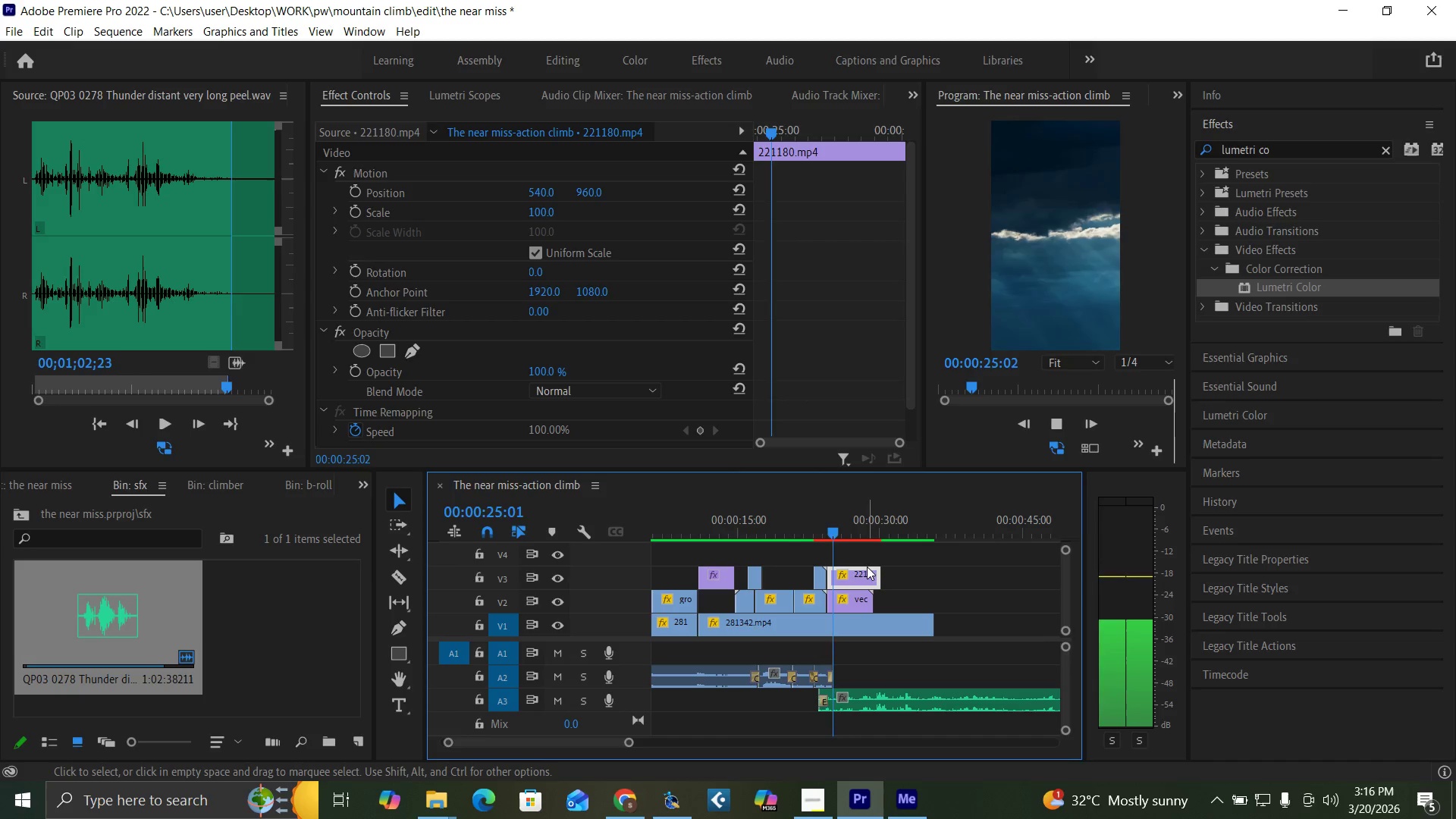 
left_click([821, 527])
 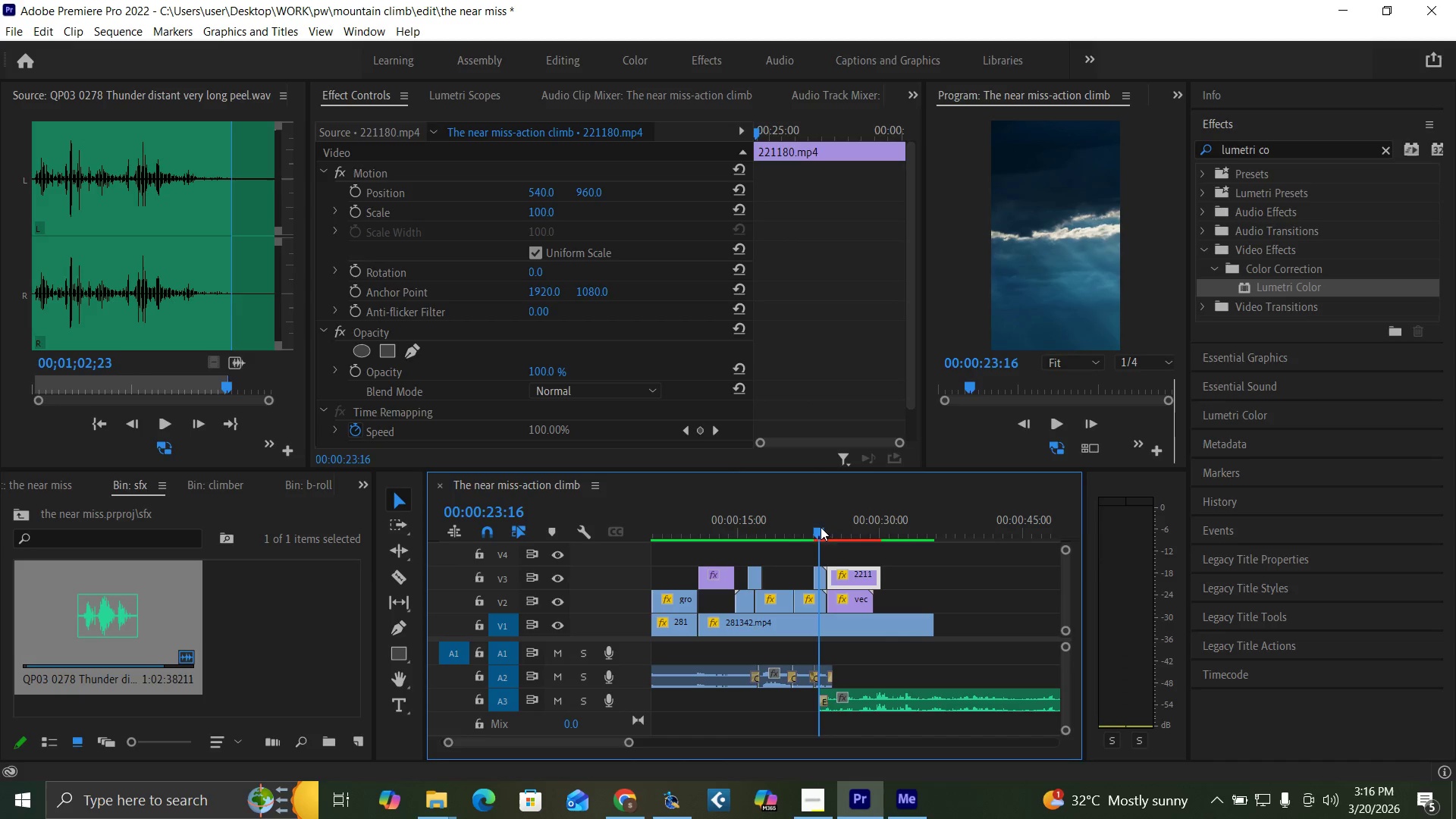 
key(Space)
 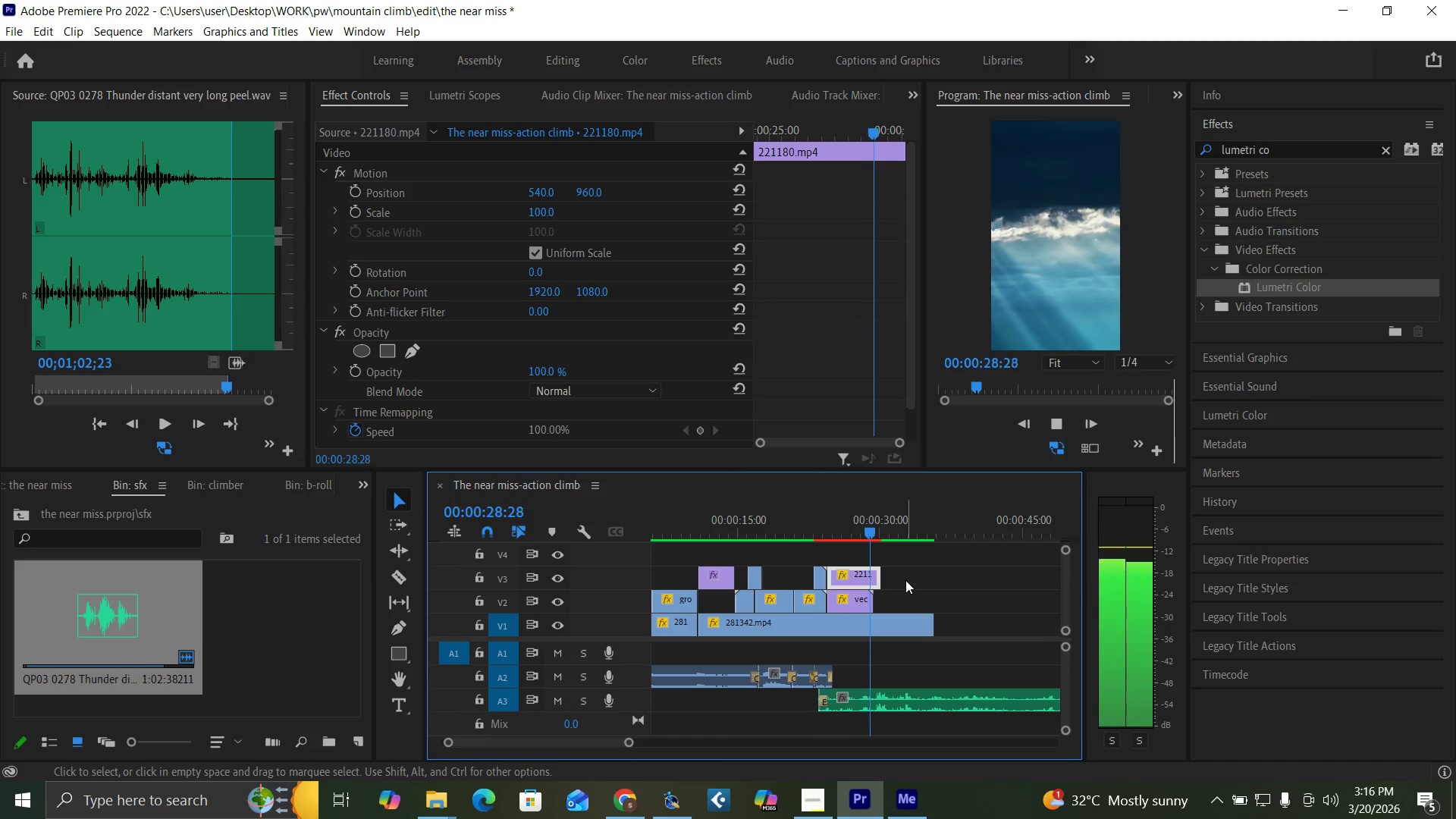 
wait(7.69)
 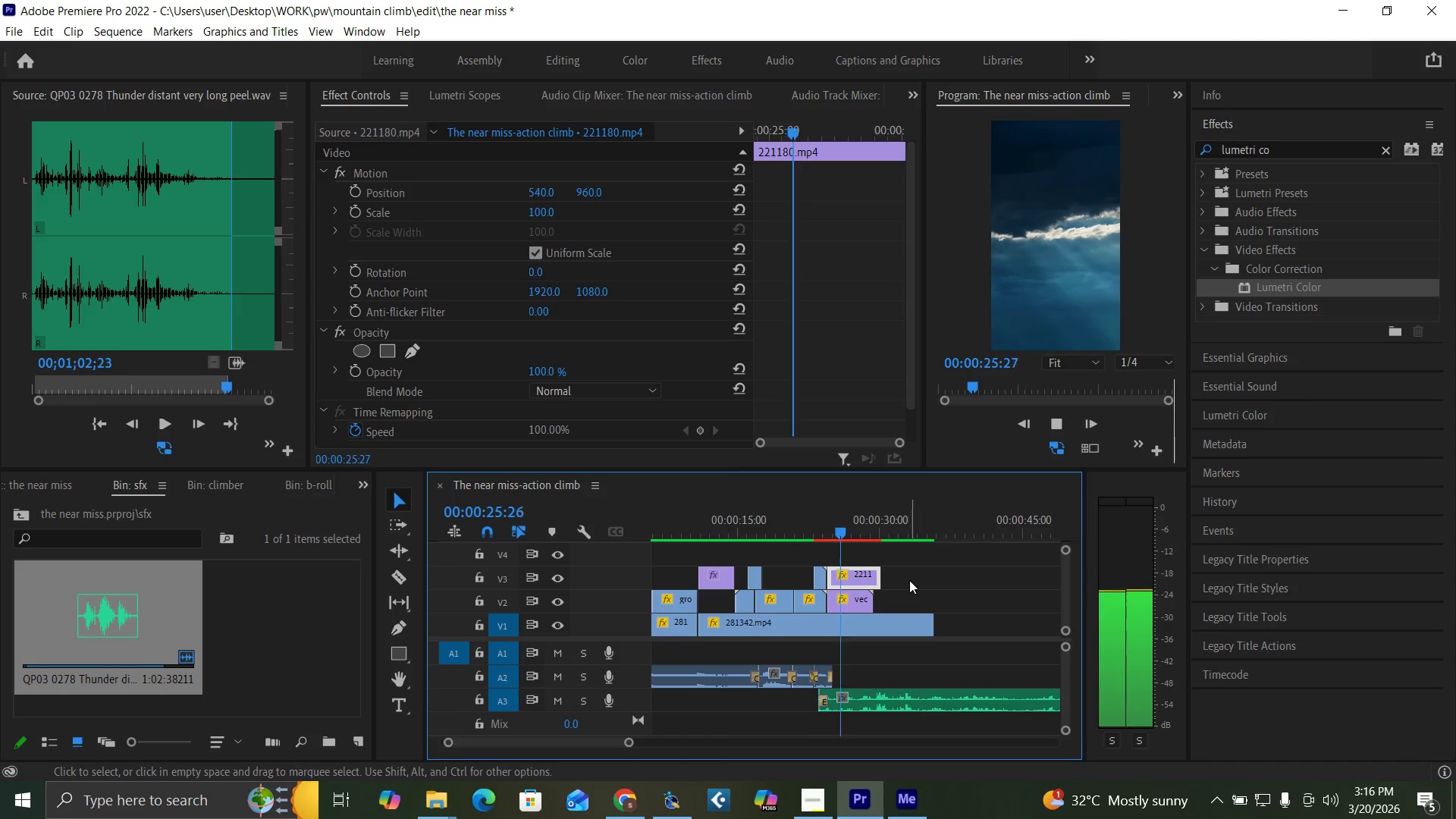 
key(Space)
 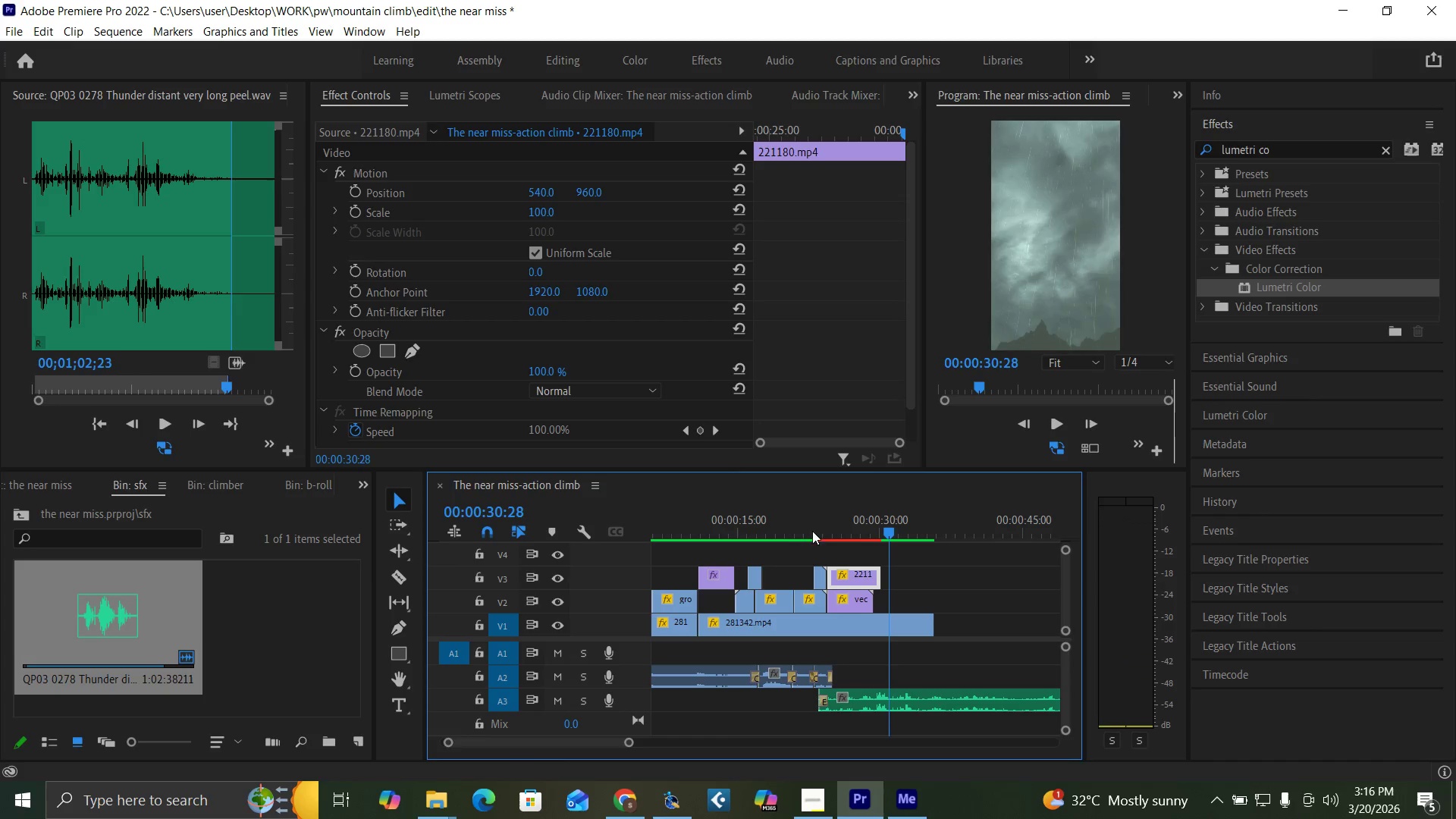 
left_click([810, 530])
 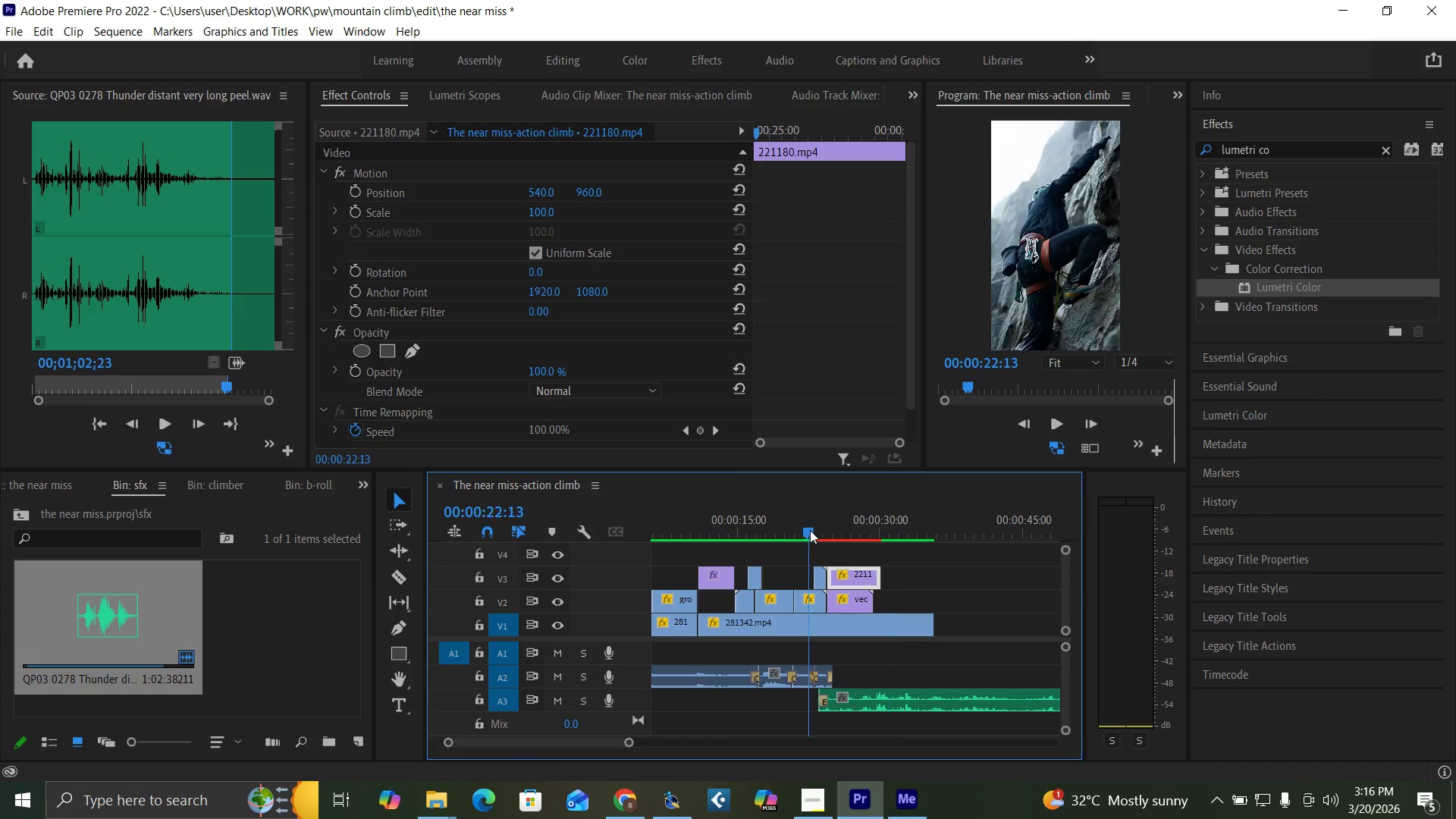 
key(Space)
 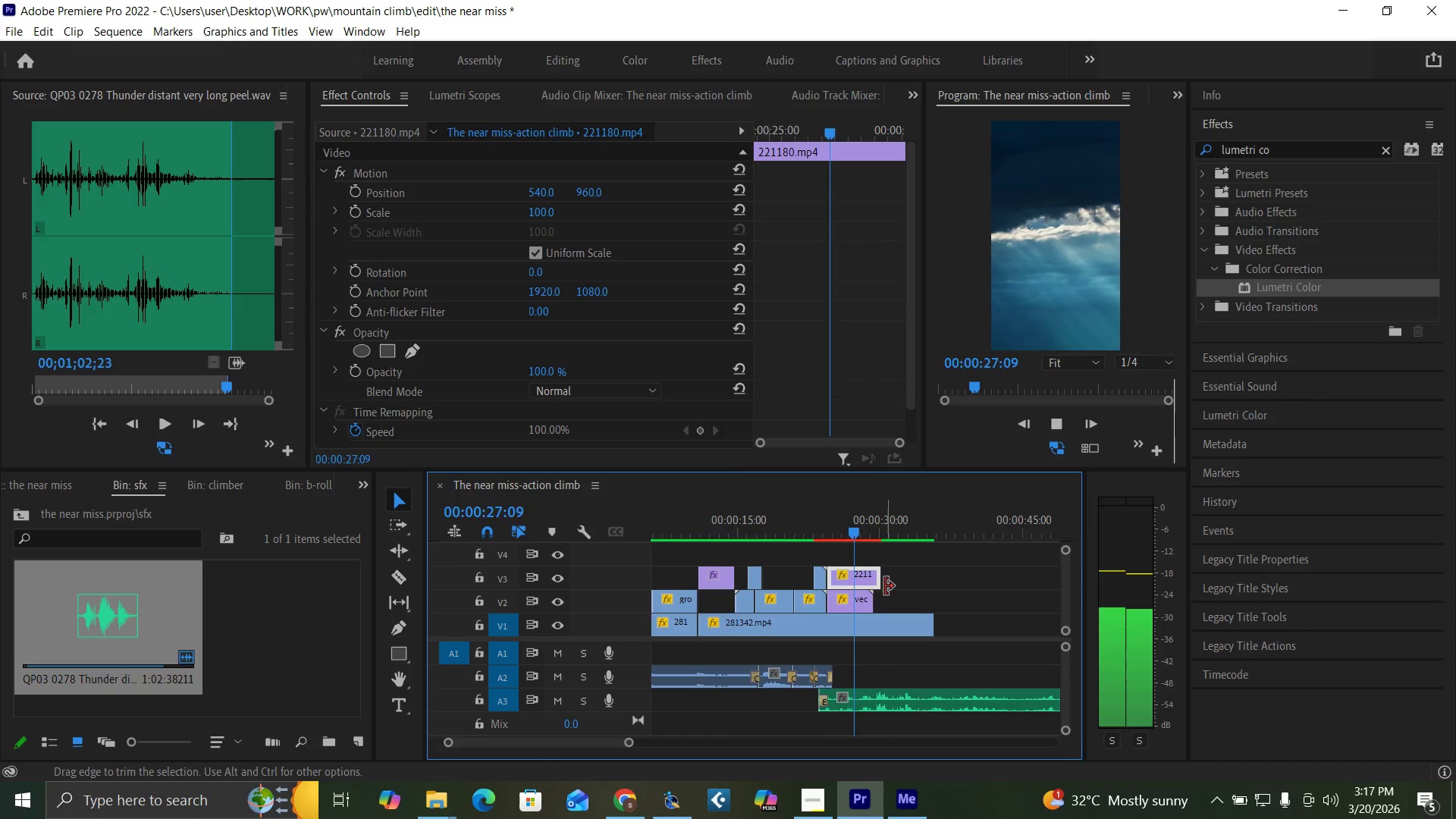 
wait(10.25)
 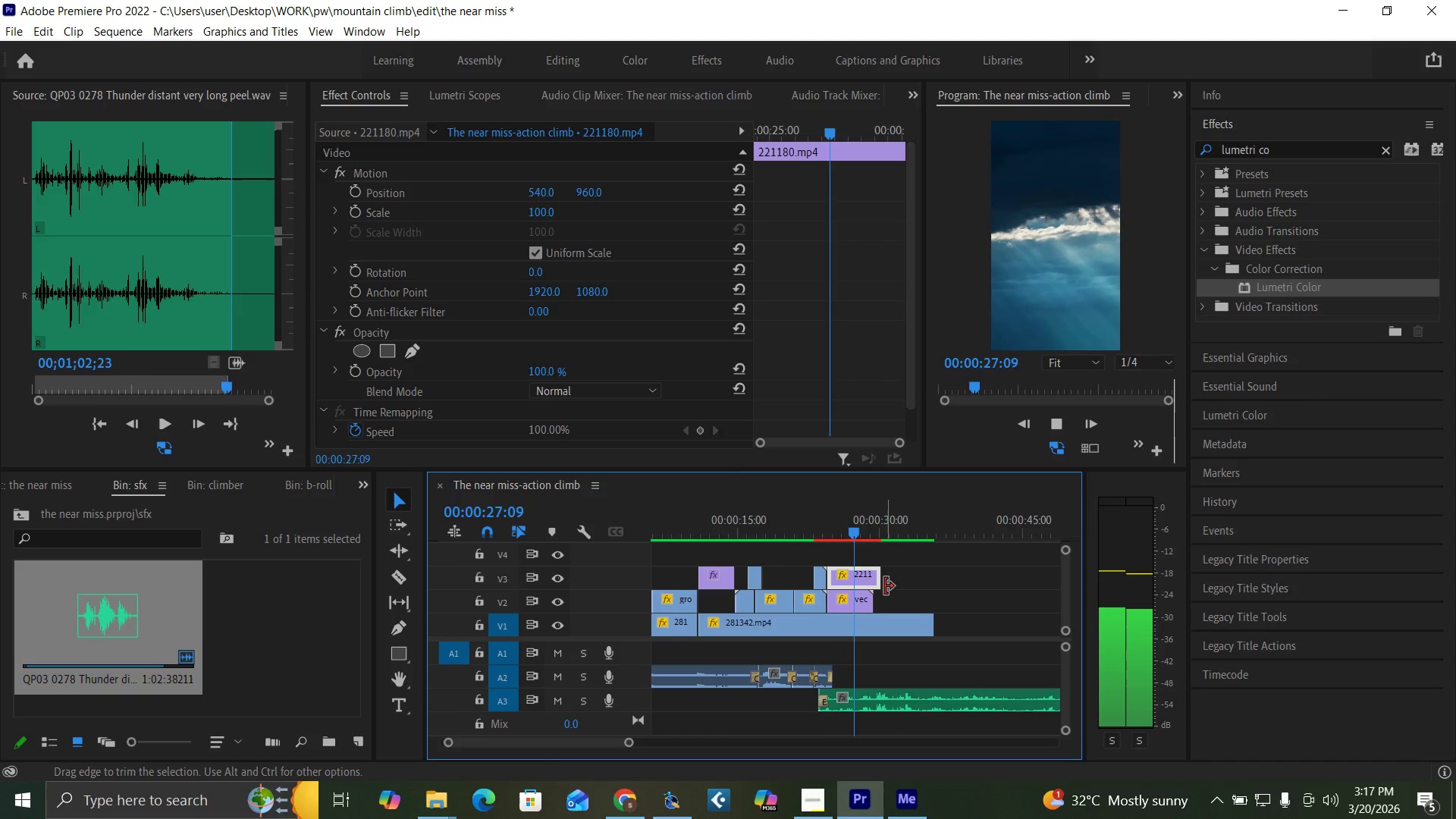 
key(Space)
 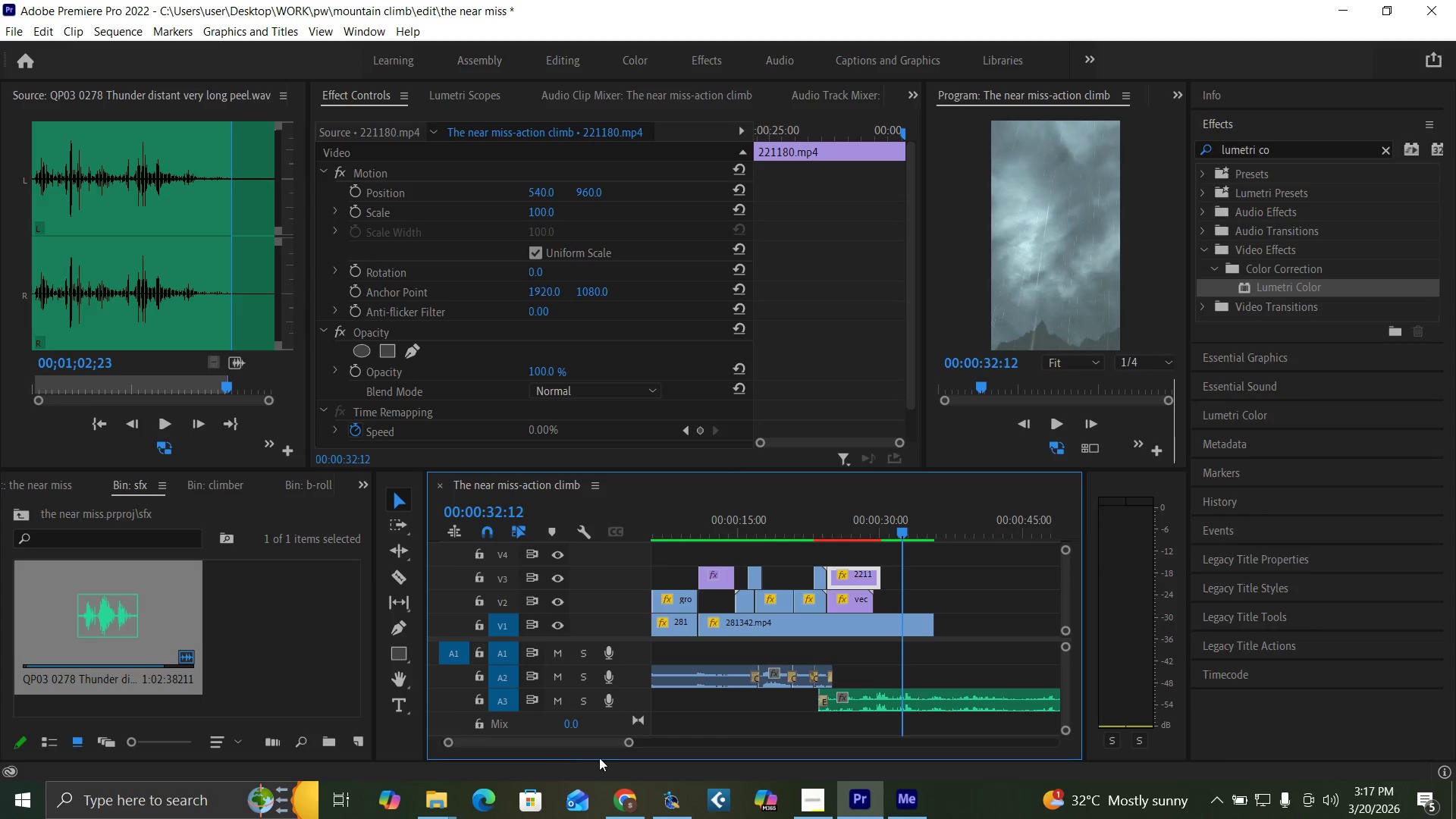 
left_click_drag(start_coordinate=[632, 742], to_coordinate=[654, 748])
 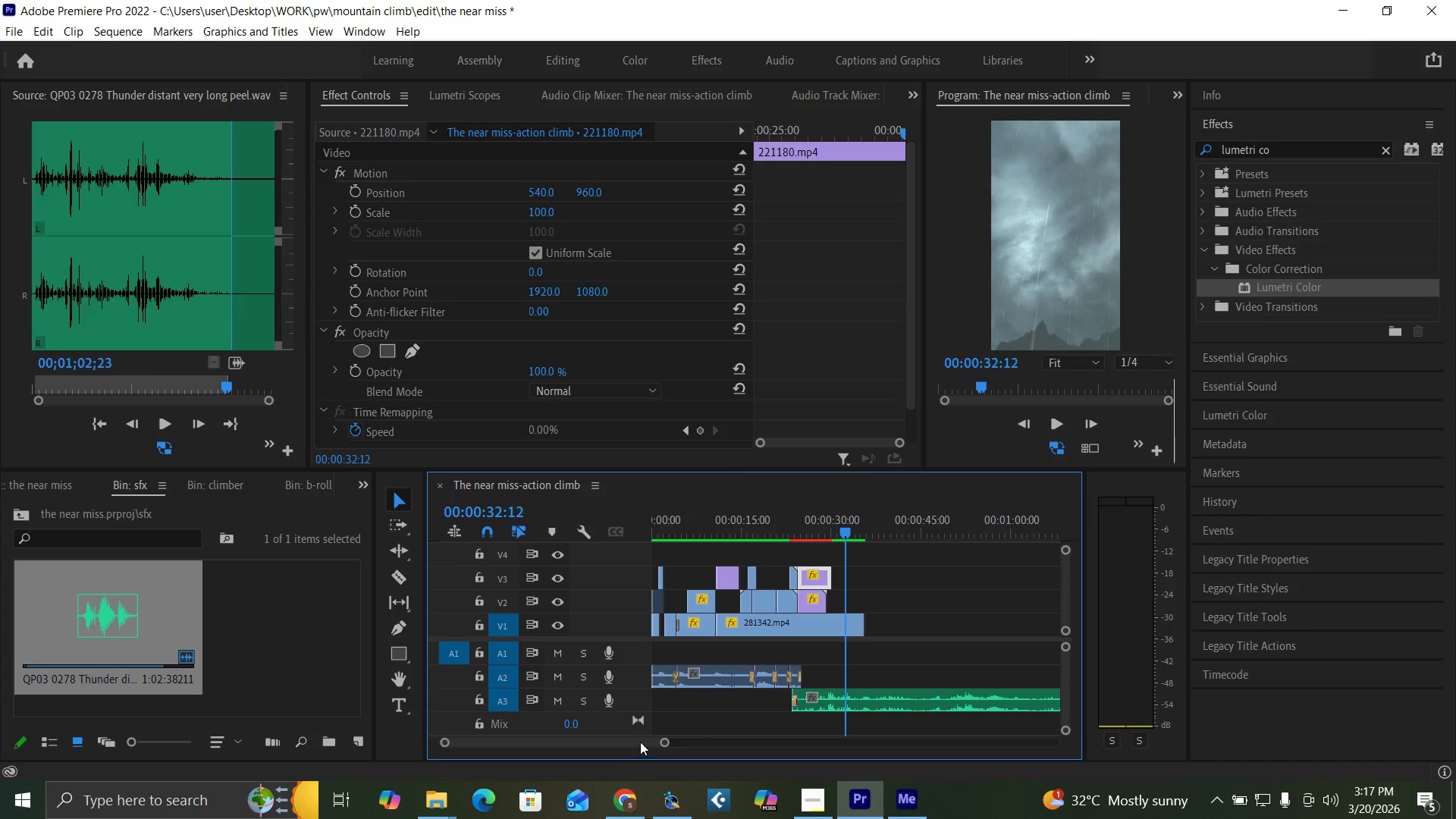 
left_click_drag(start_coordinate=[639, 742], to_coordinate=[578, 746])
 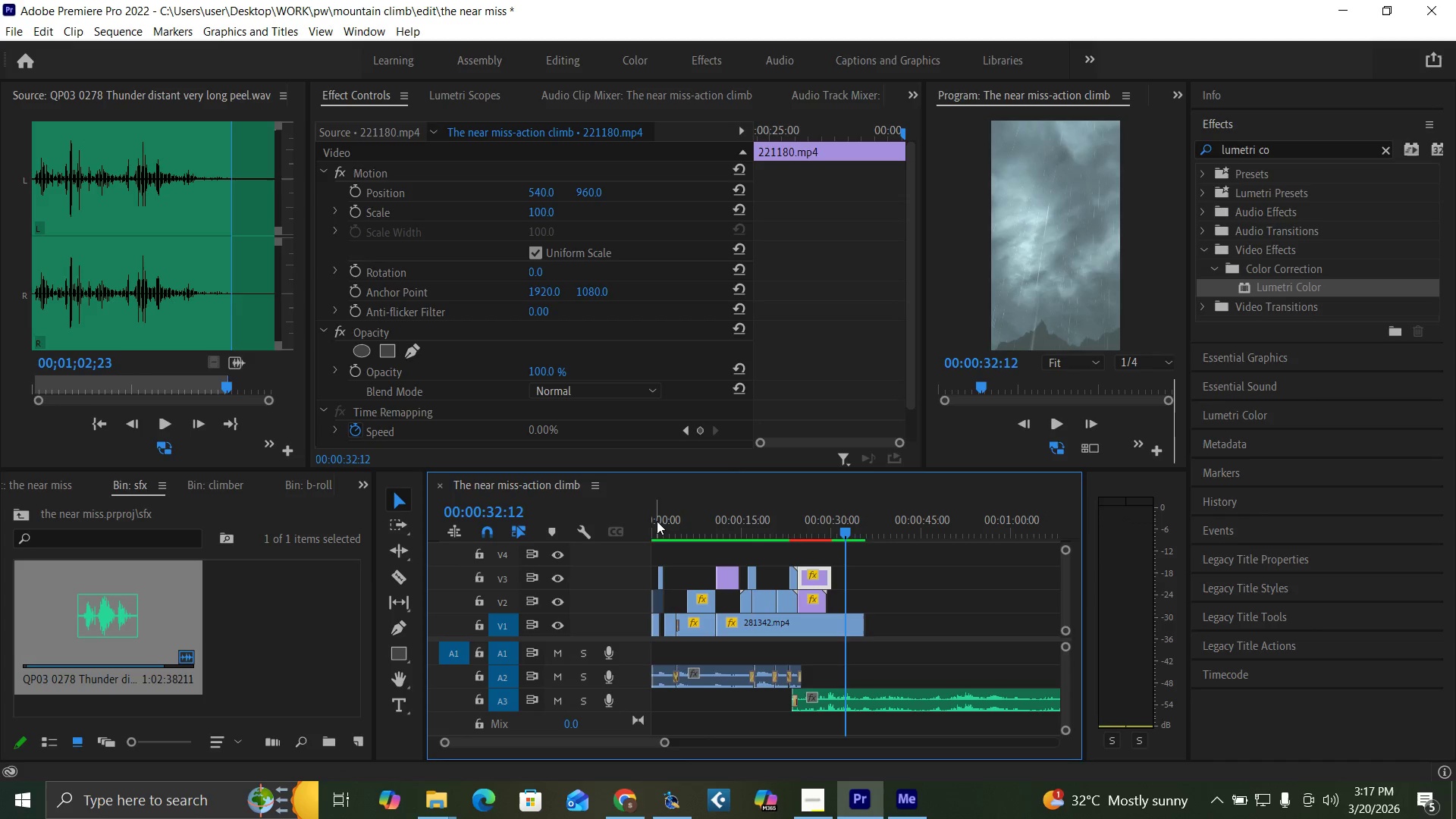 
left_click_drag(start_coordinate=[657, 522], to_coordinate=[637, 566])
 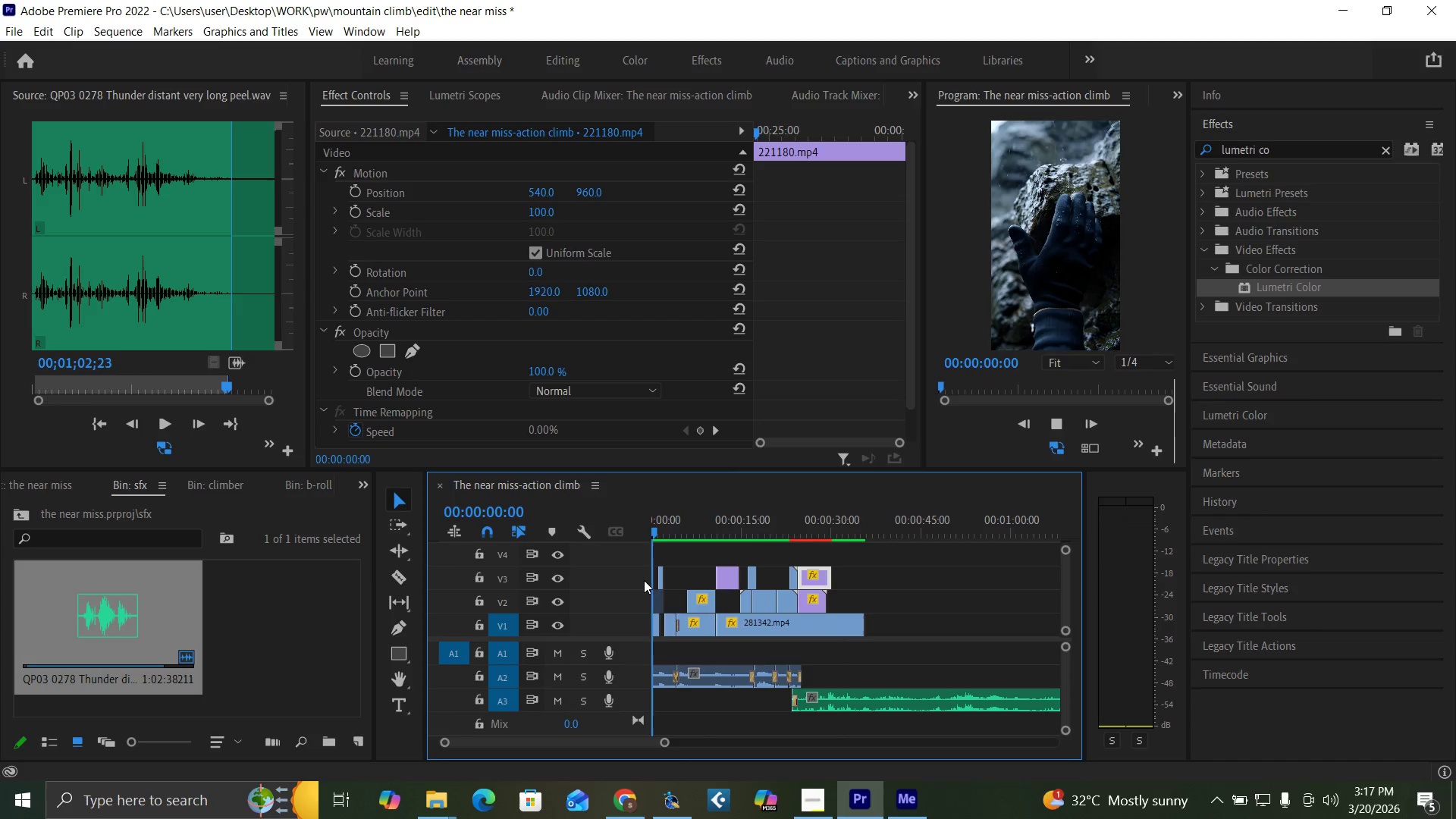 
key(Space)
 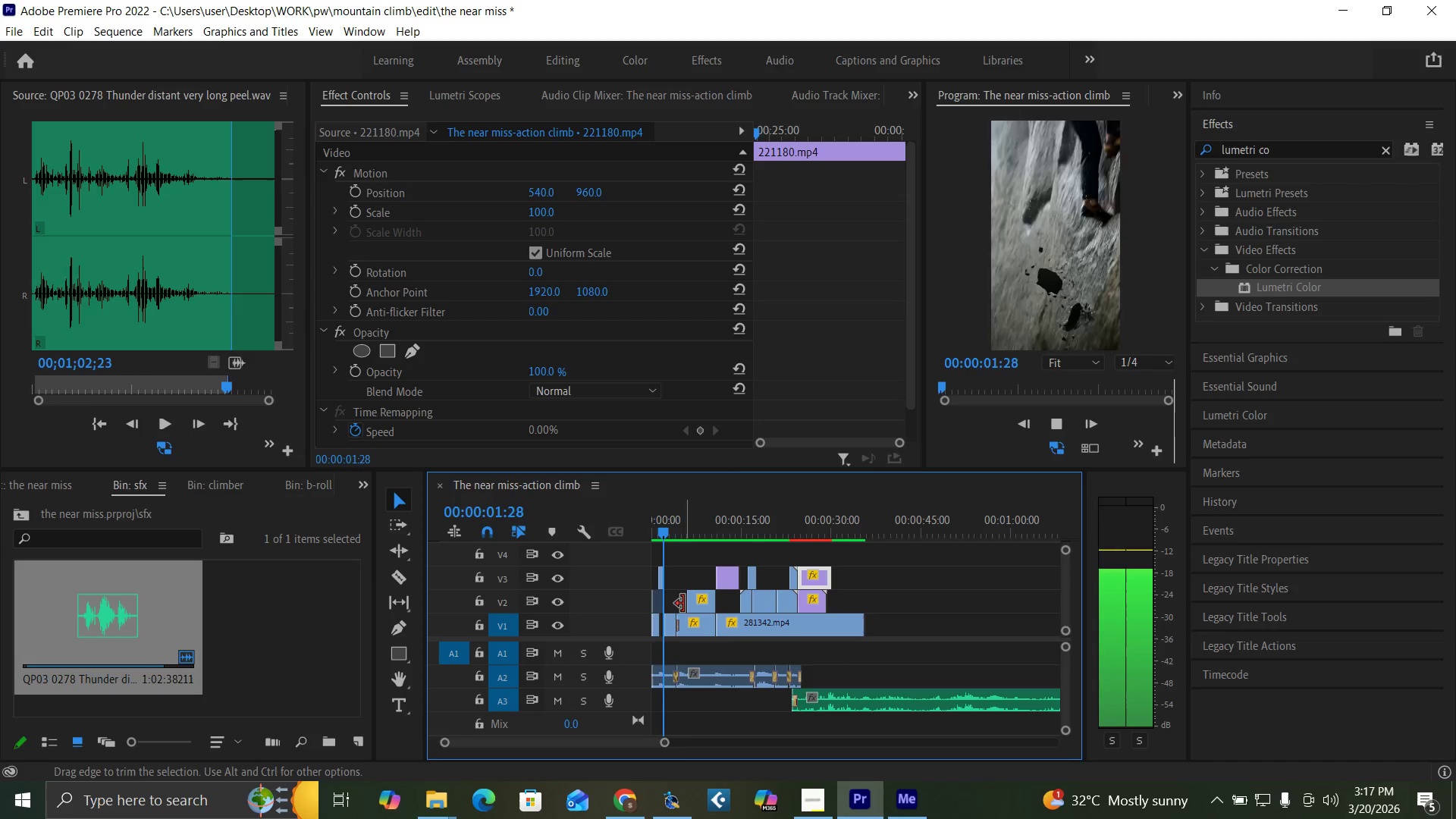 
key(Space)
 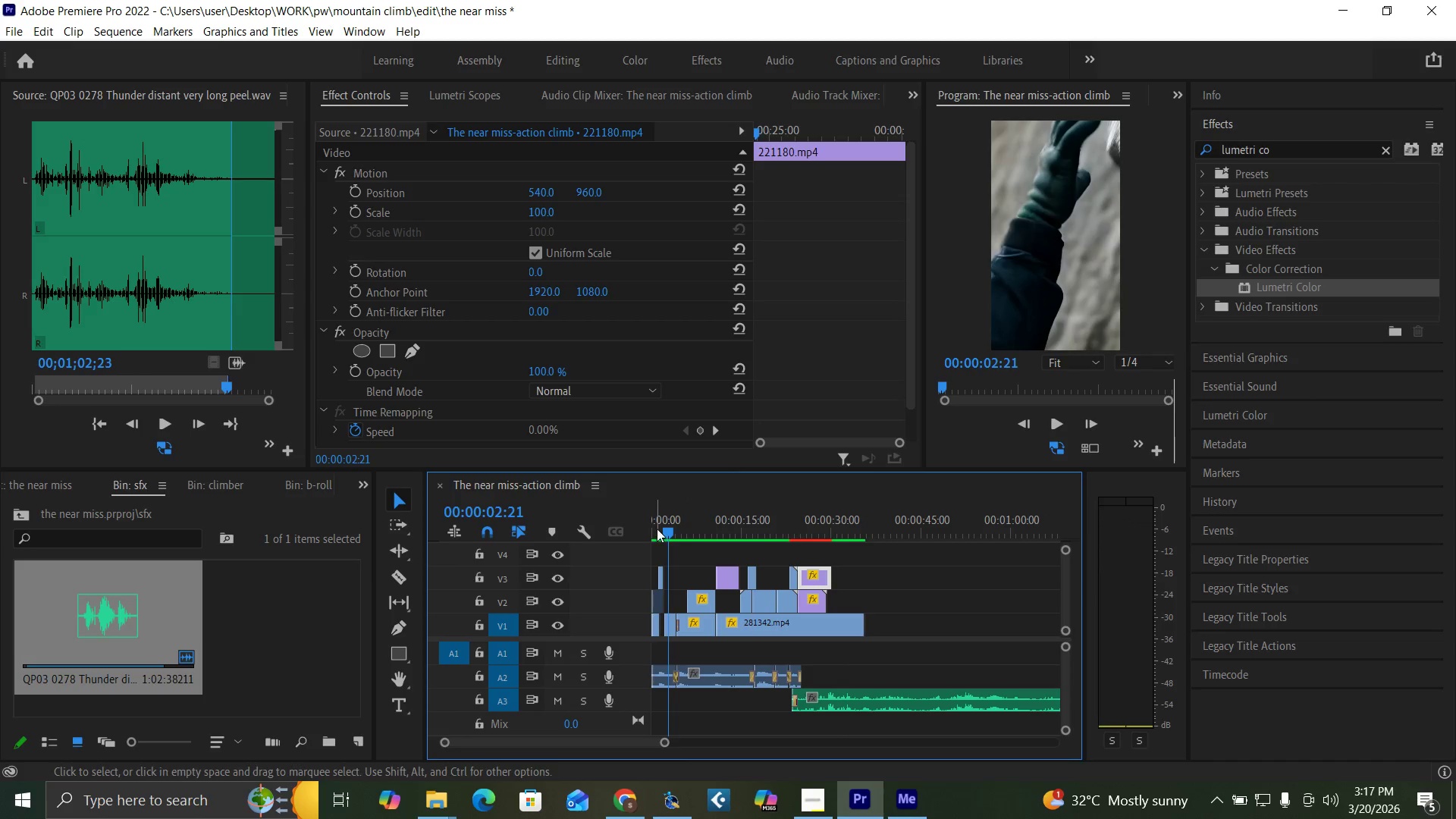 
left_click_drag(start_coordinate=[657, 526], to_coordinate=[639, 567])
 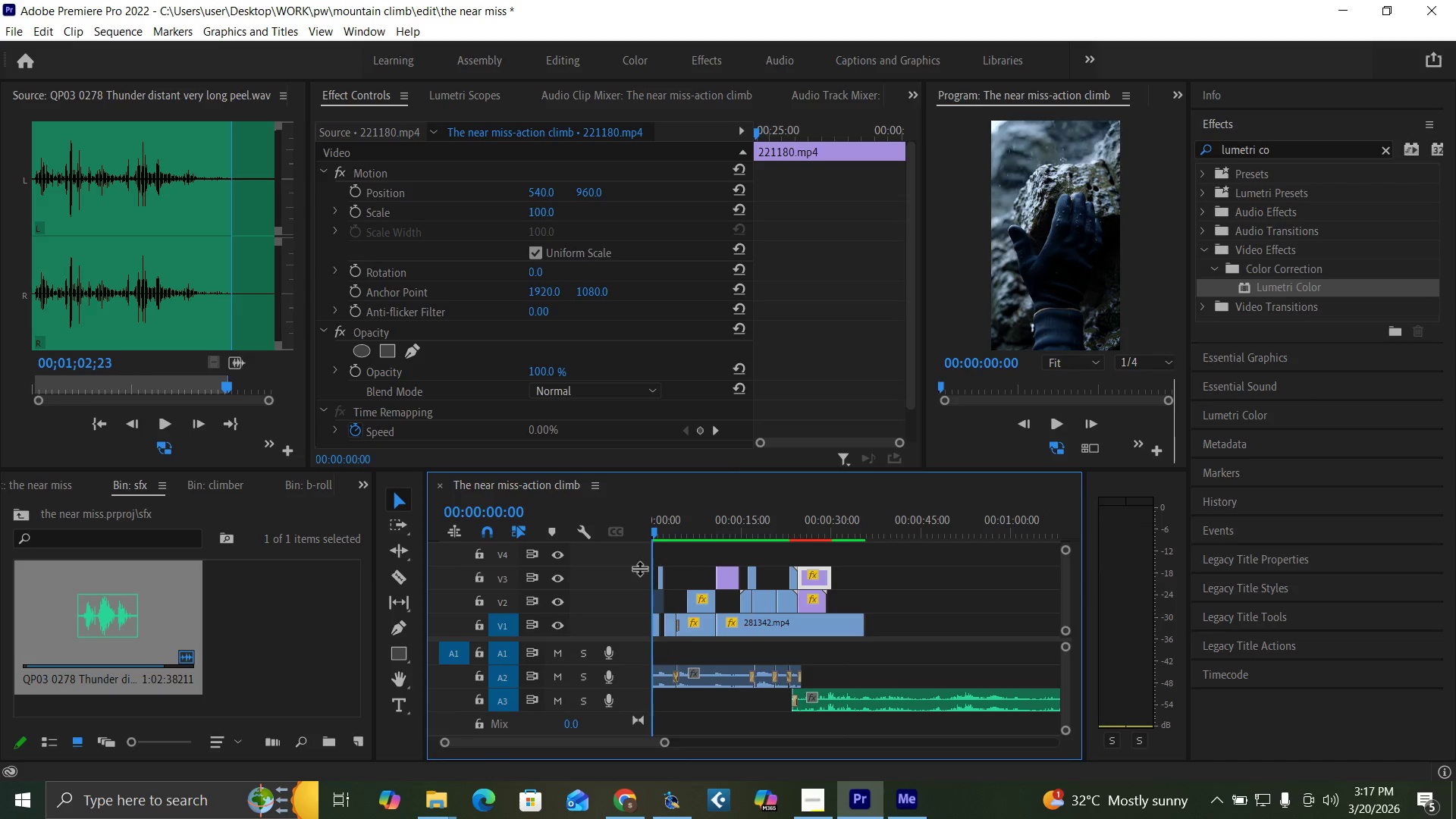 
key(Space)
 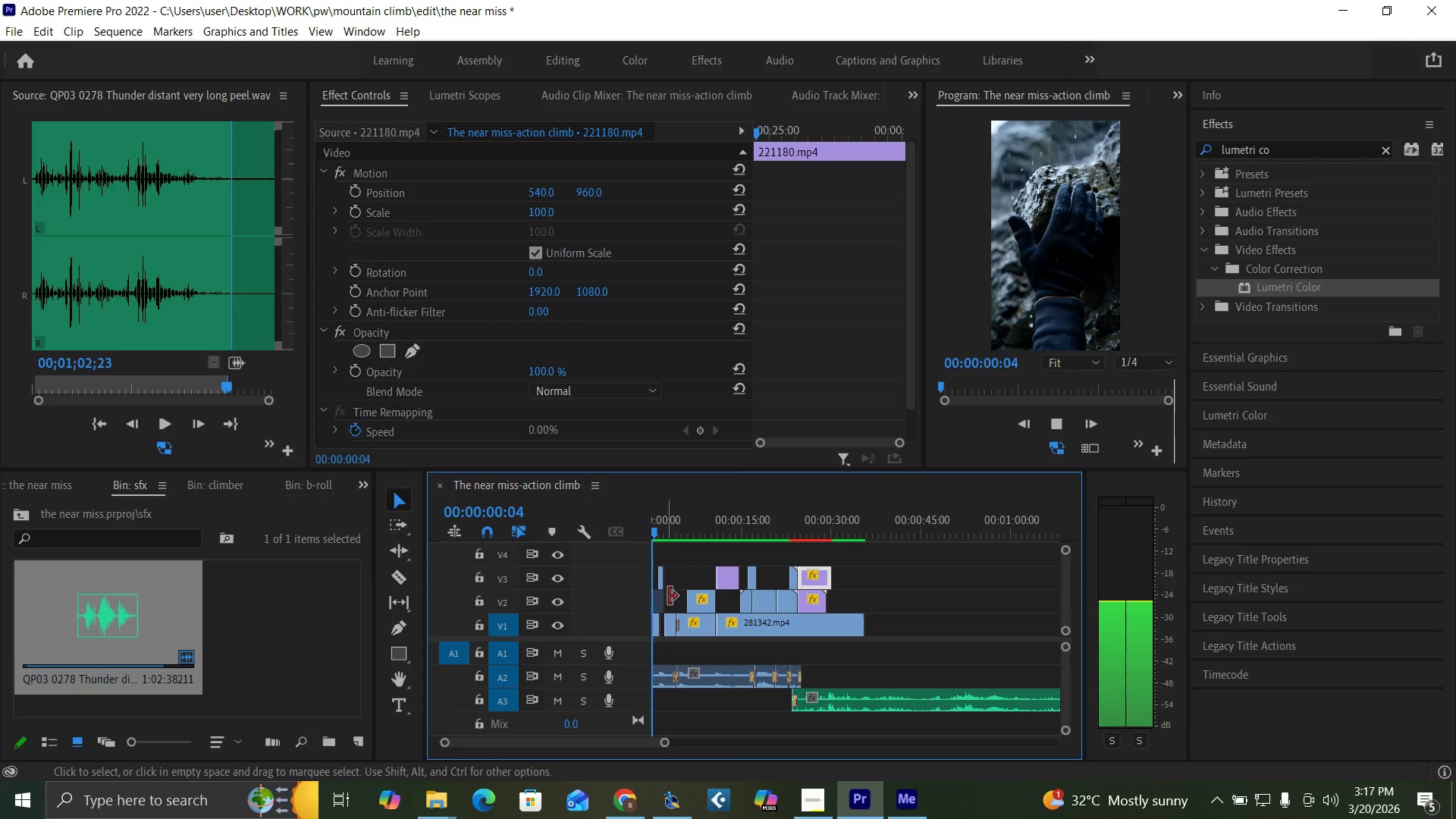 
mouse_move([682, 615])
 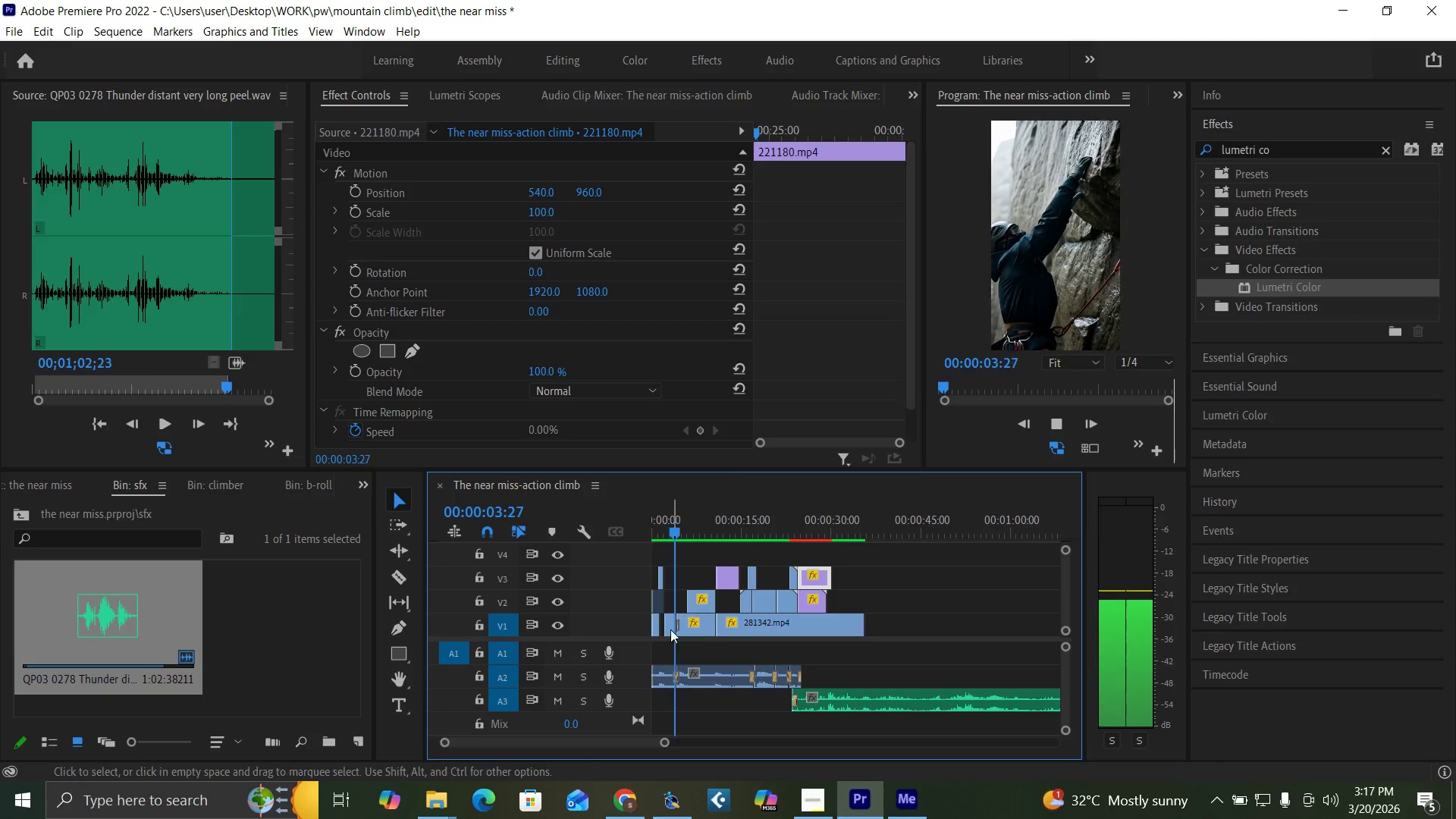 
key(Space)
 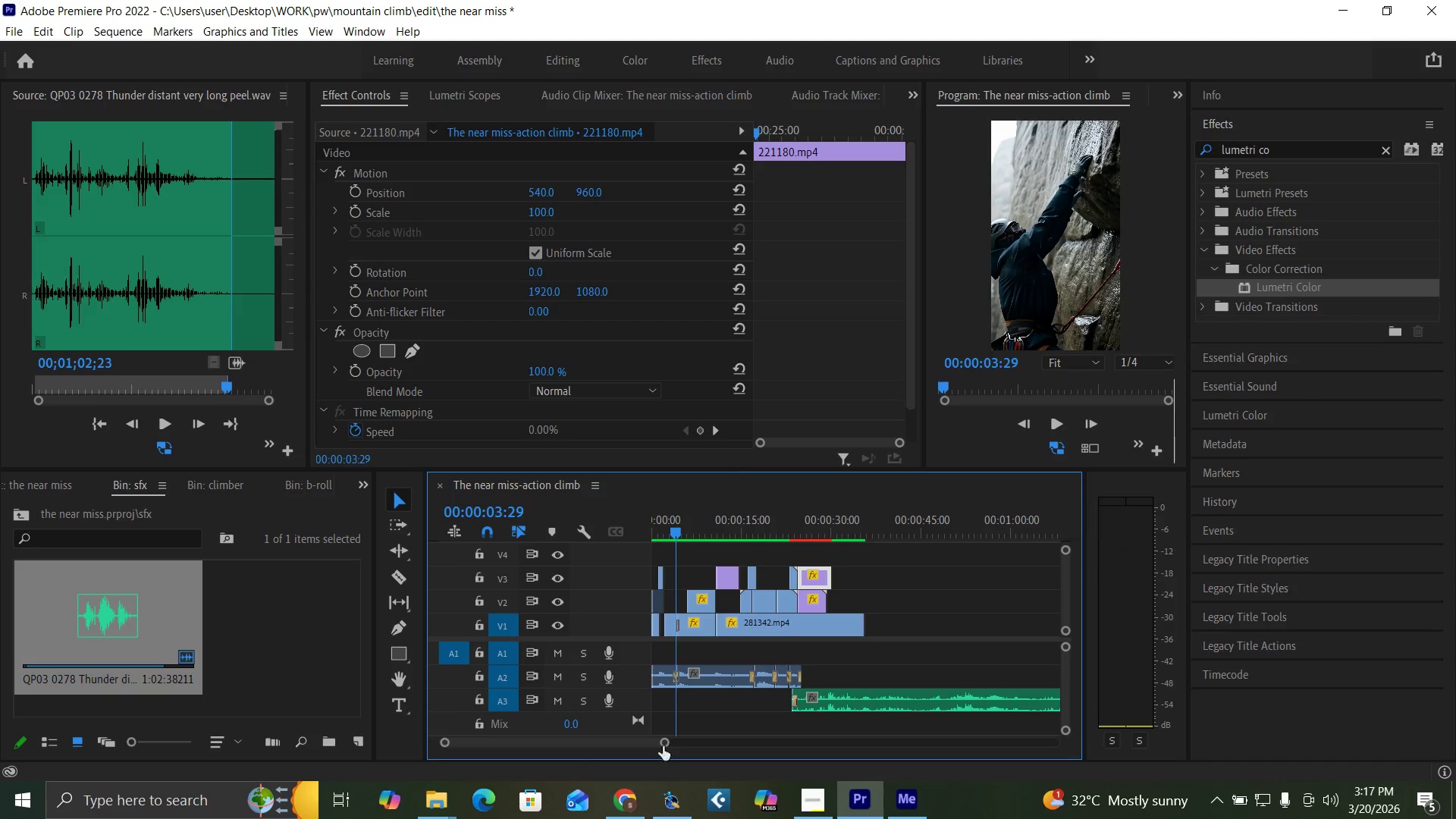 
left_click_drag(start_coordinate=[663, 745], to_coordinate=[601, 764])
 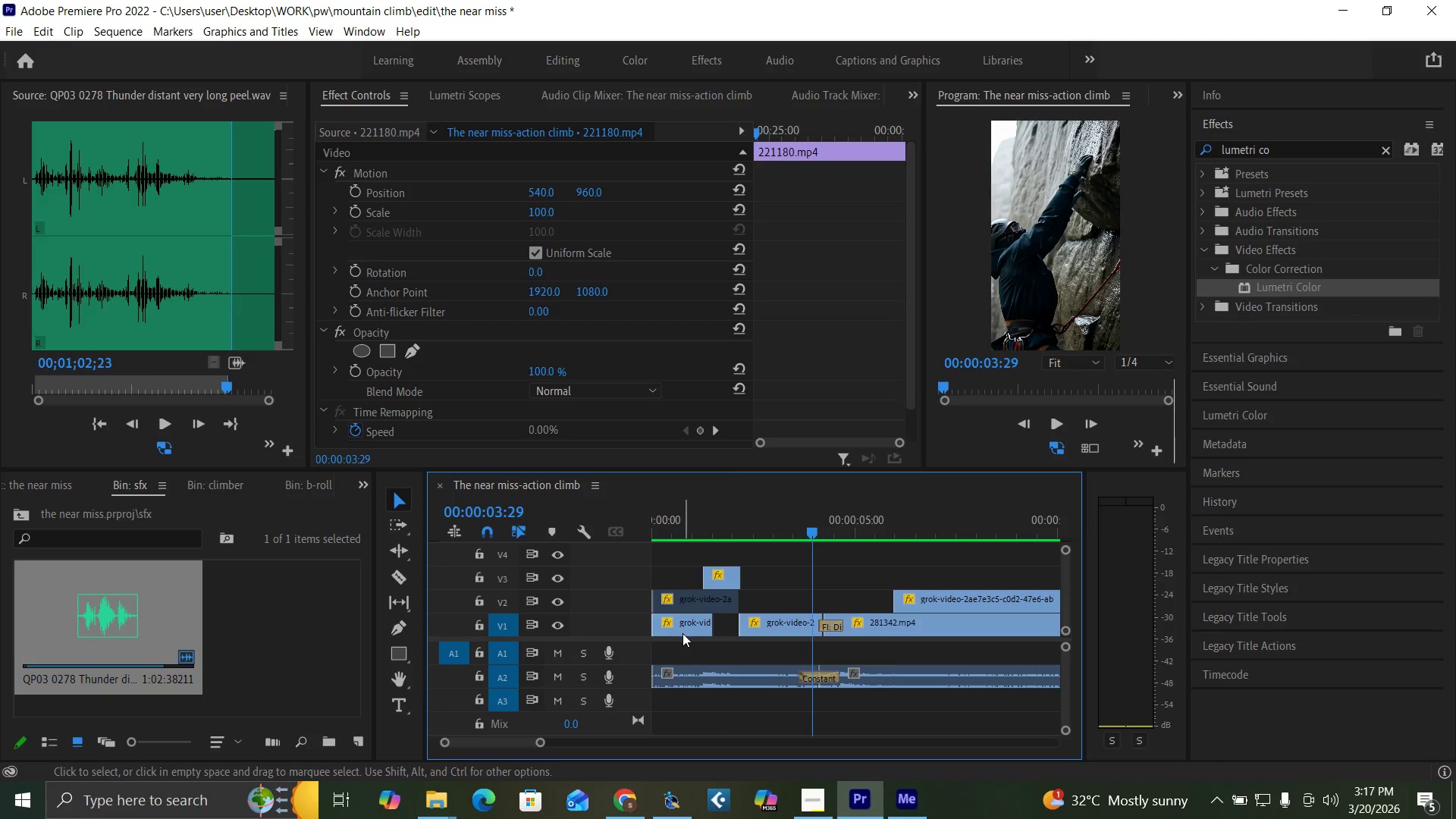 
left_click([686, 627])
 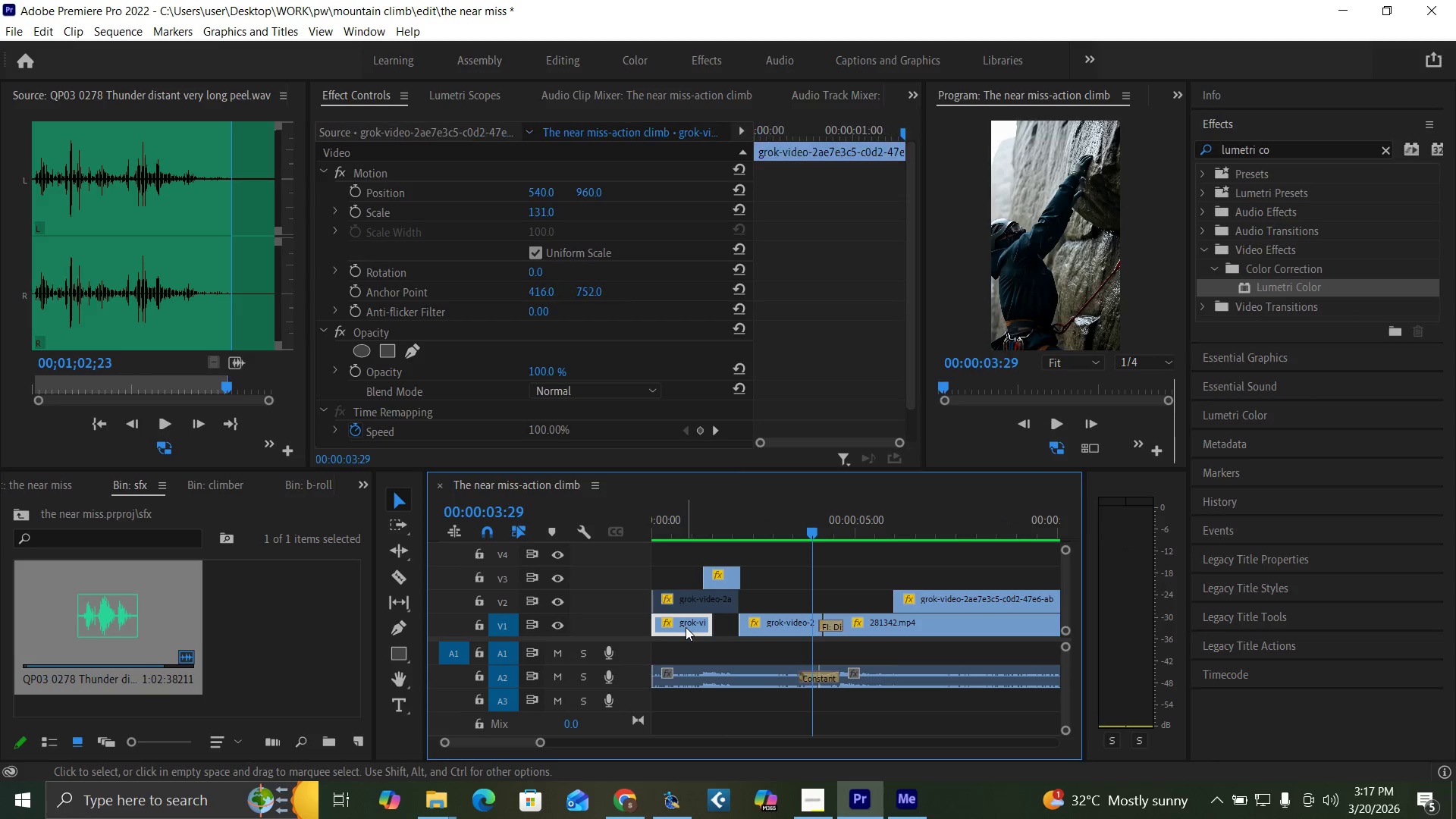 
right_click([686, 627])
 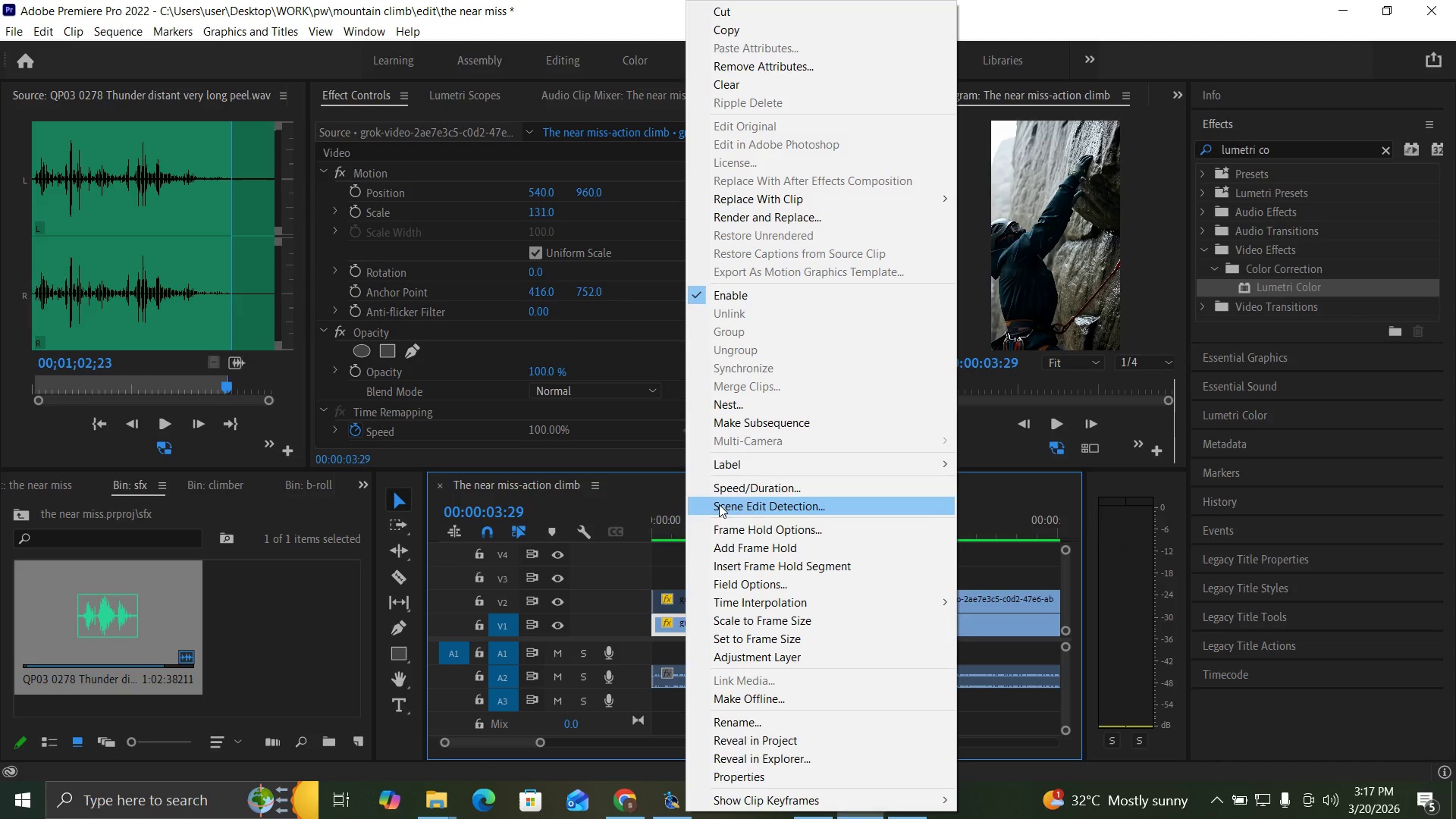 
left_click([726, 494])
 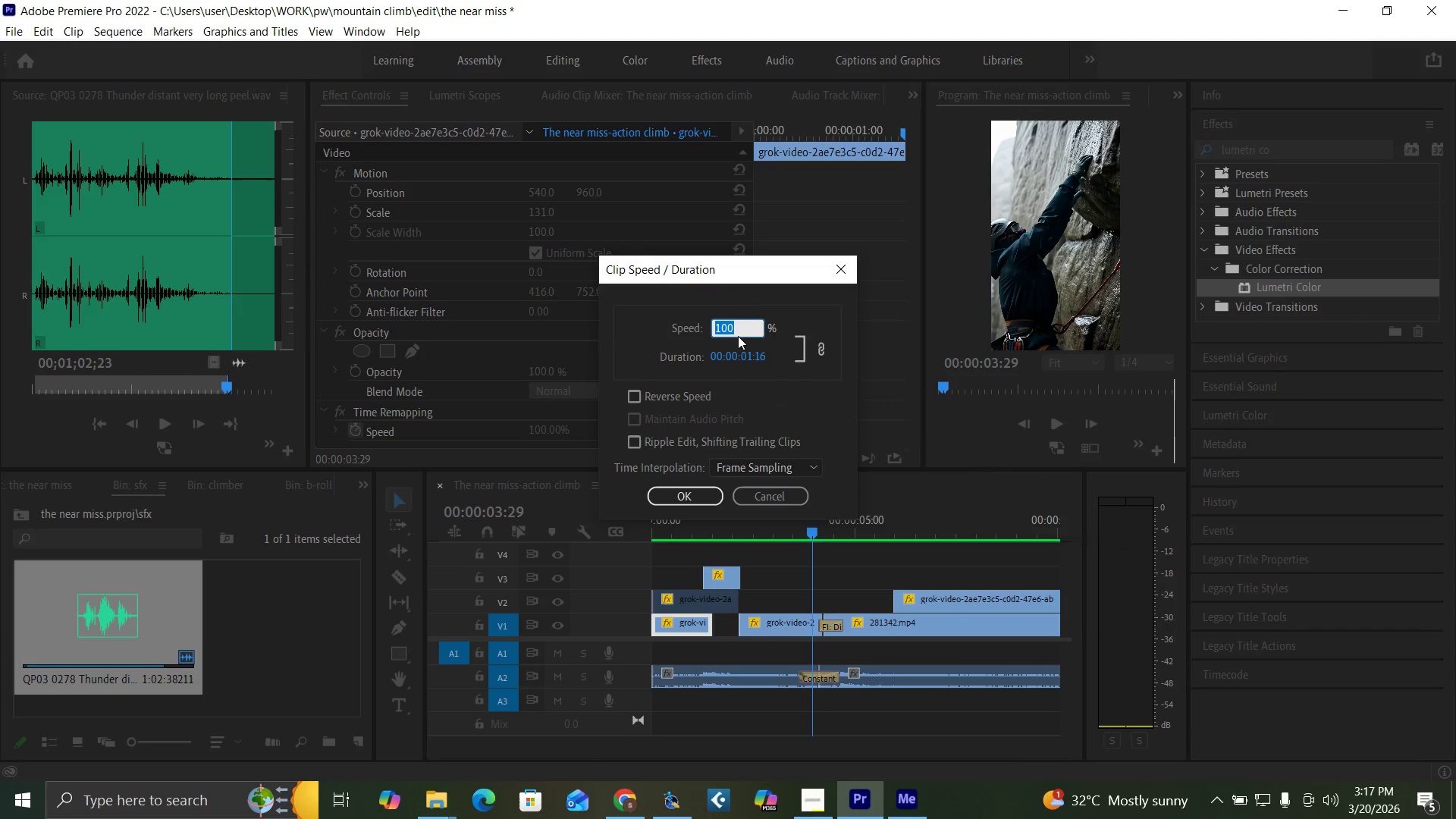 
type(150)
 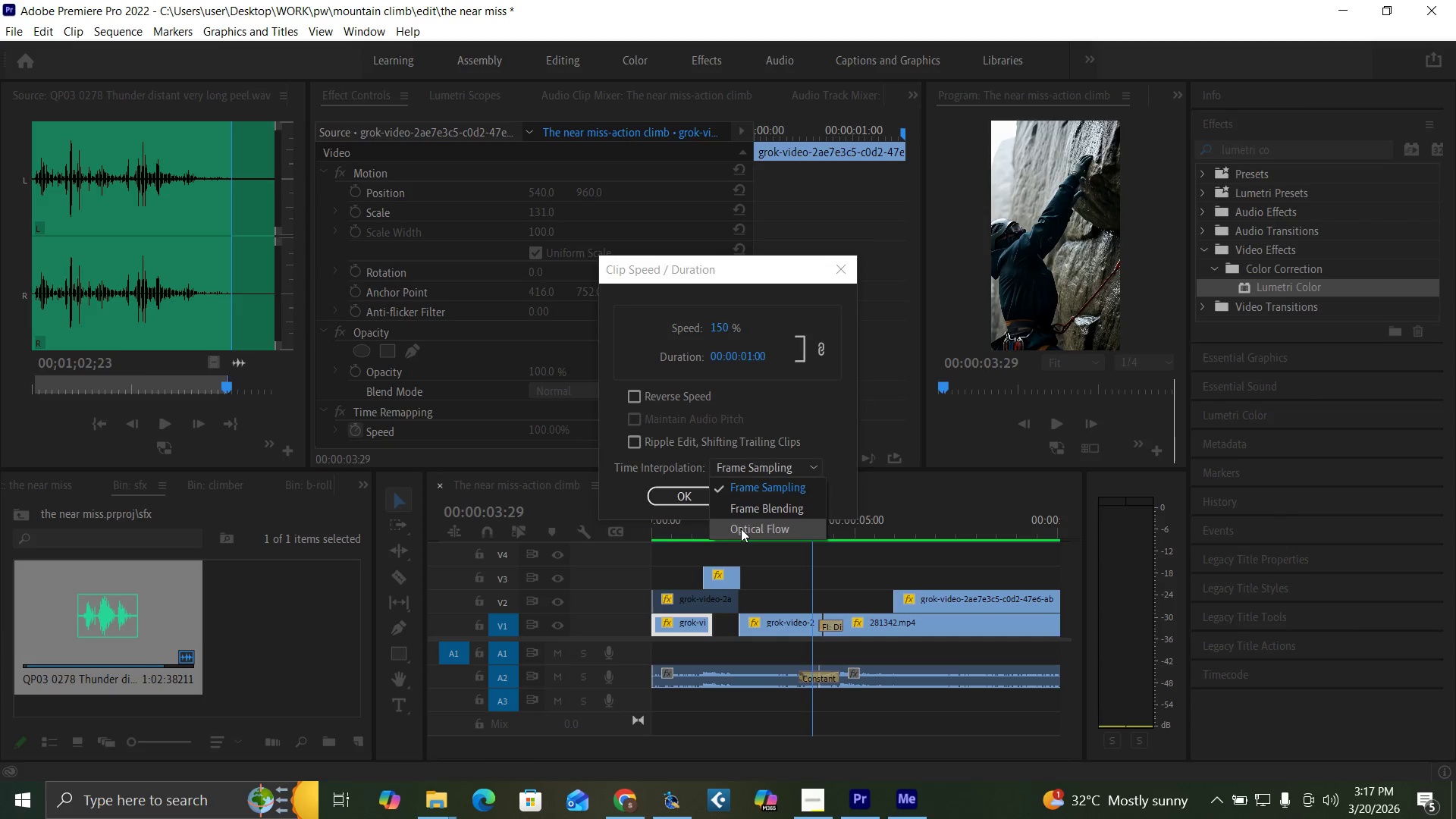 
double_click([705, 497])
 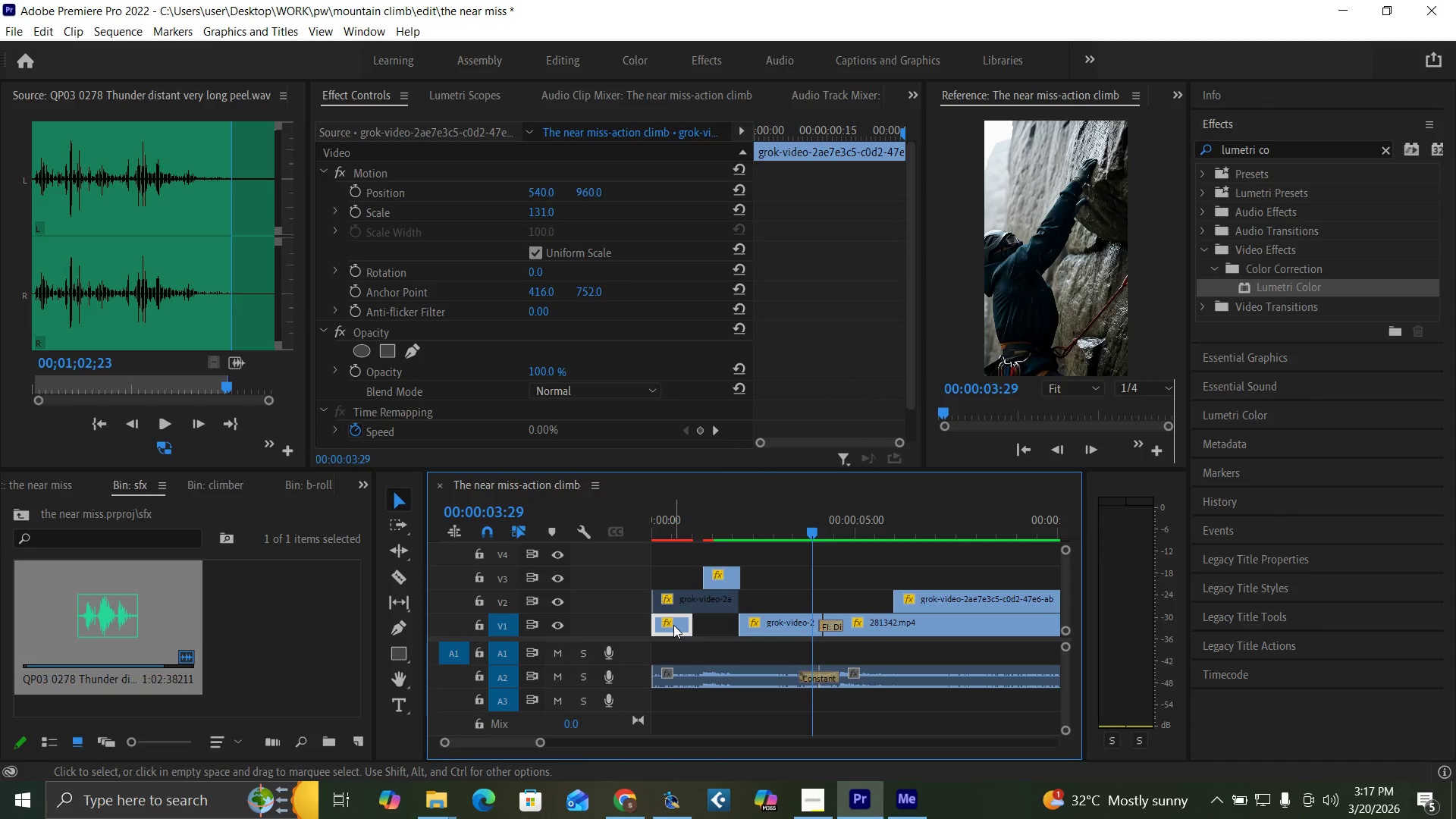 
left_click_drag(start_coordinate=[673, 625], to_coordinate=[684, 624])
 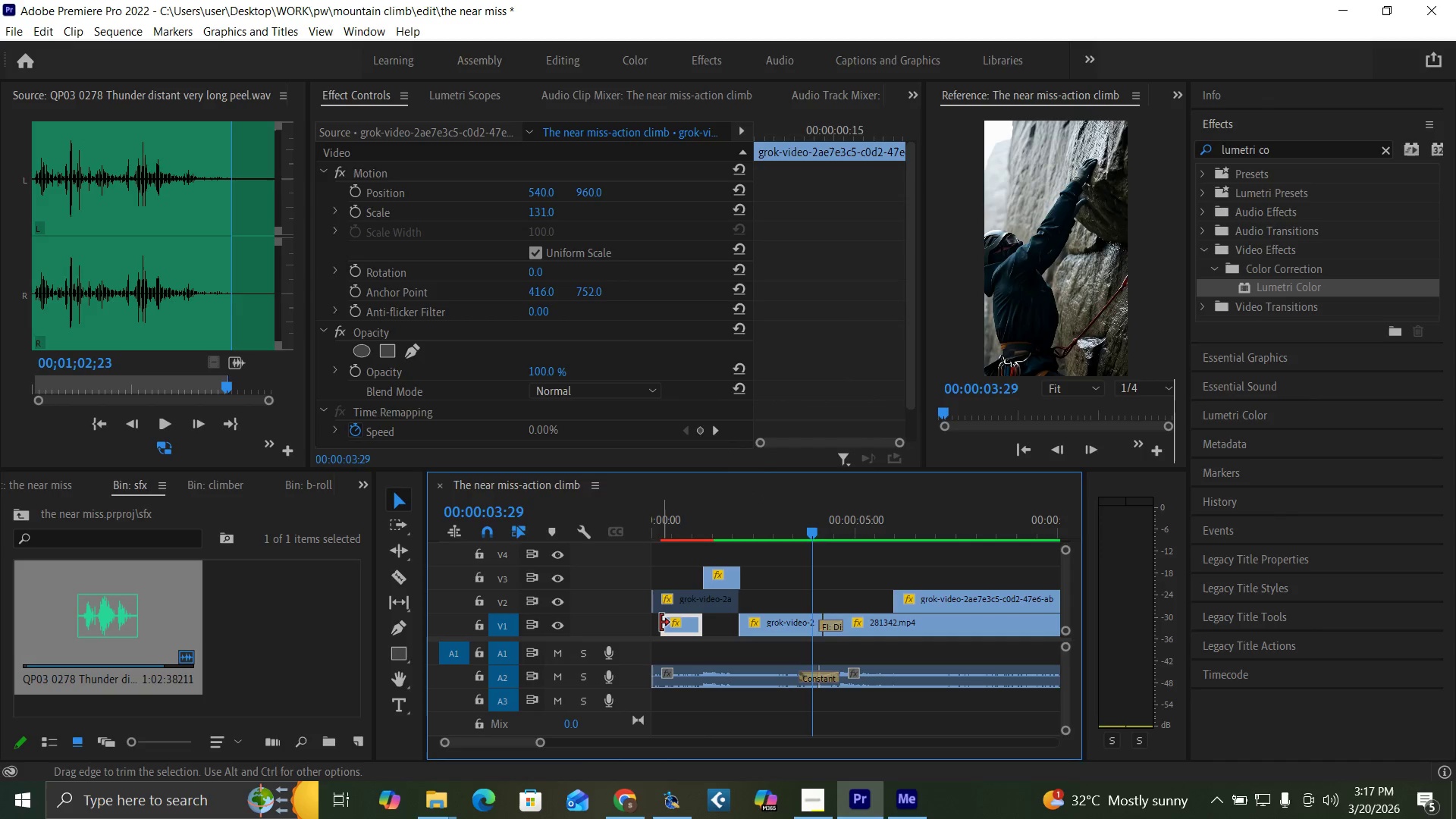 
left_click_drag(start_coordinate=[661, 623], to_coordinate=[644, 614])
 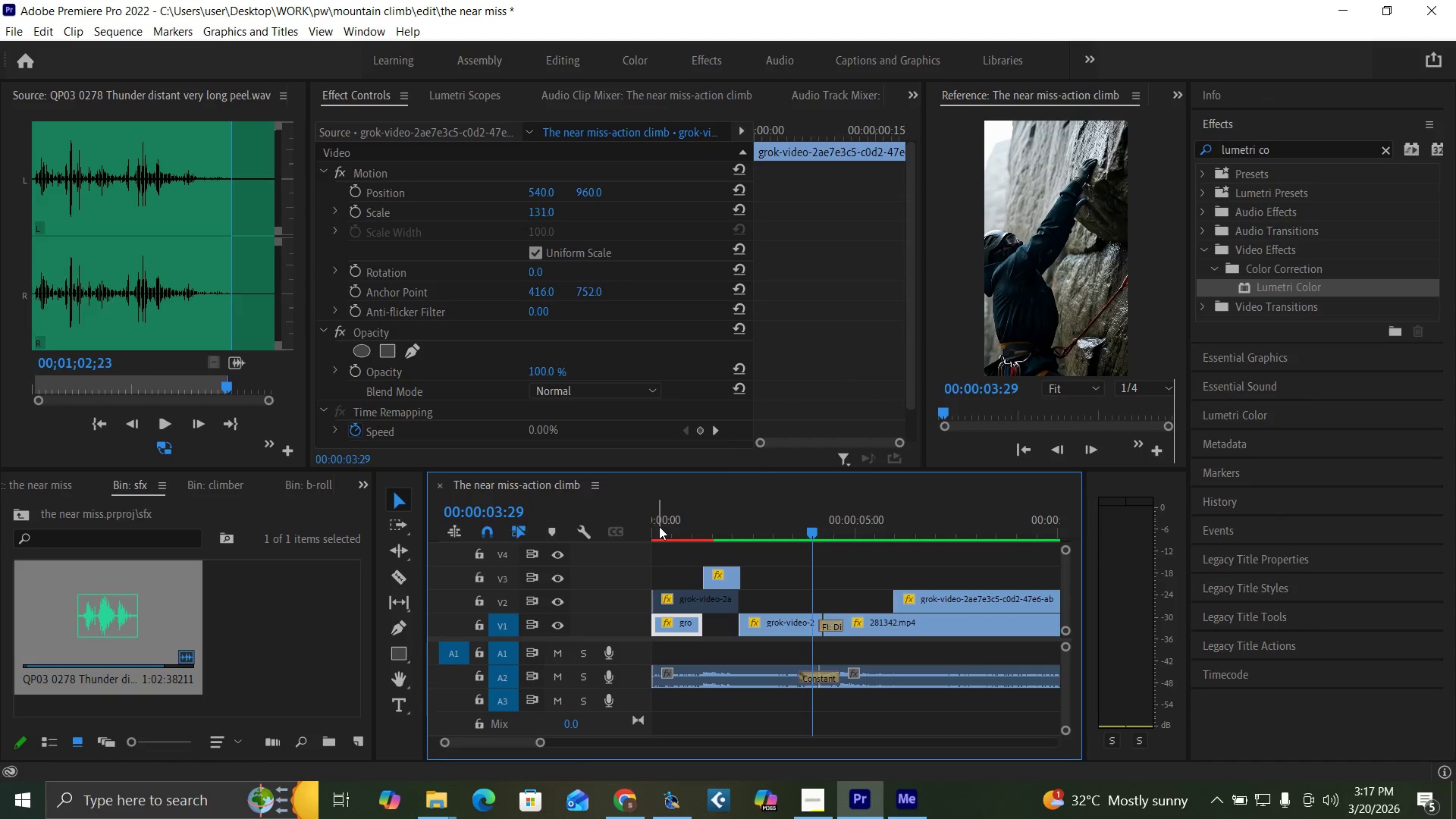 
left_click_drag(start_coordinate=[659, 526], to_coordinate=[641, 556])
 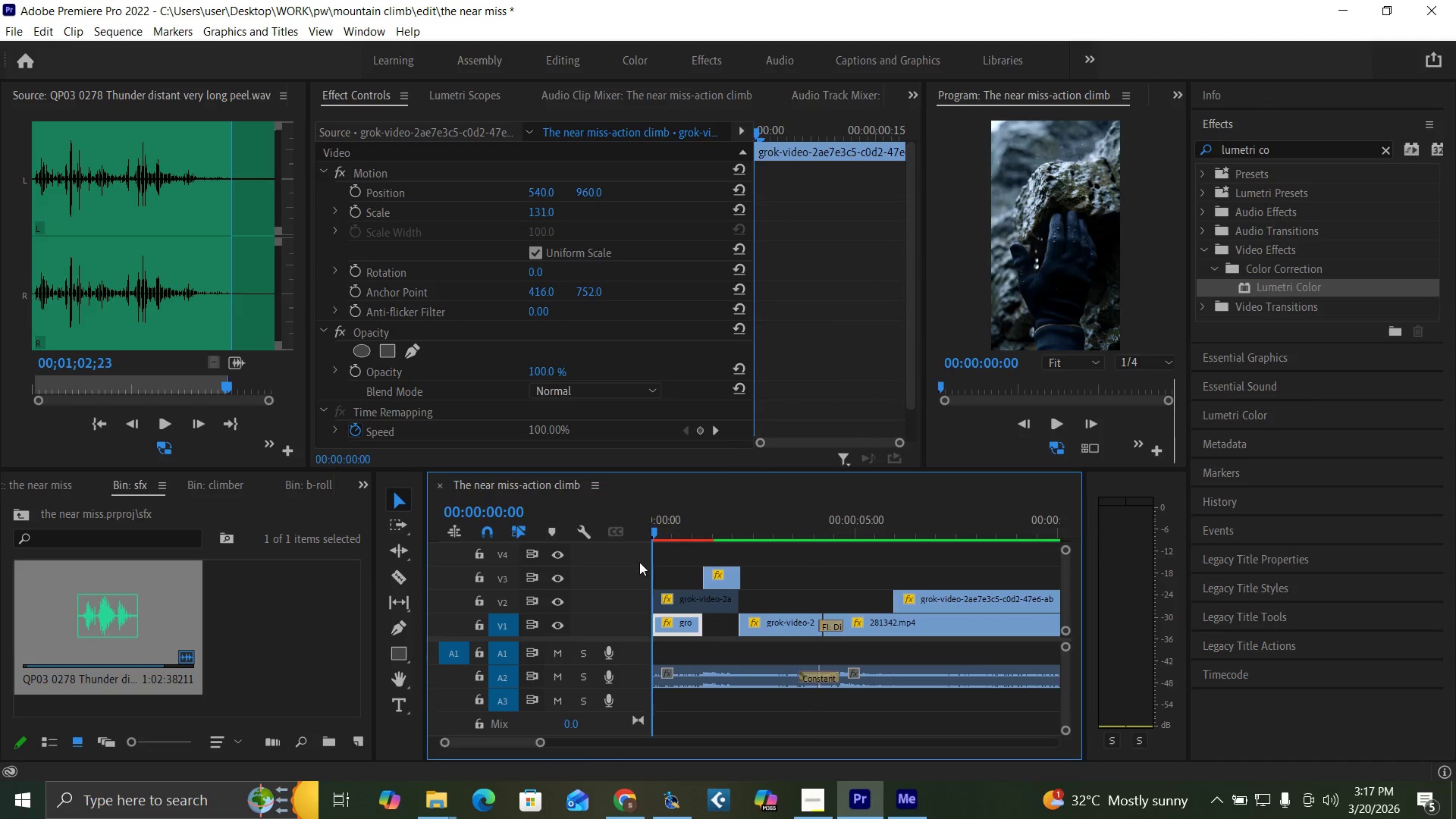 
key(Space)
 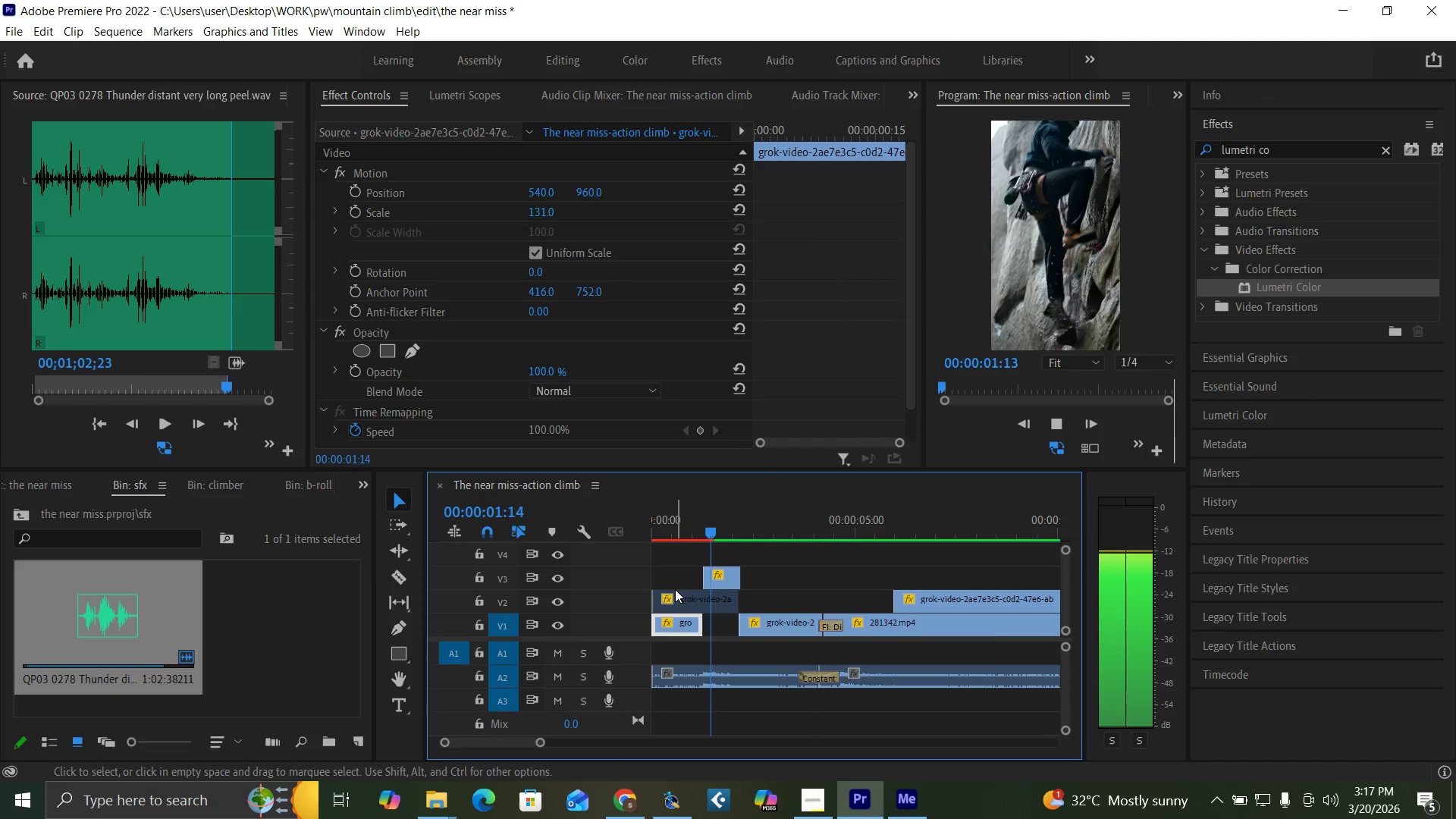 
key(Space)
 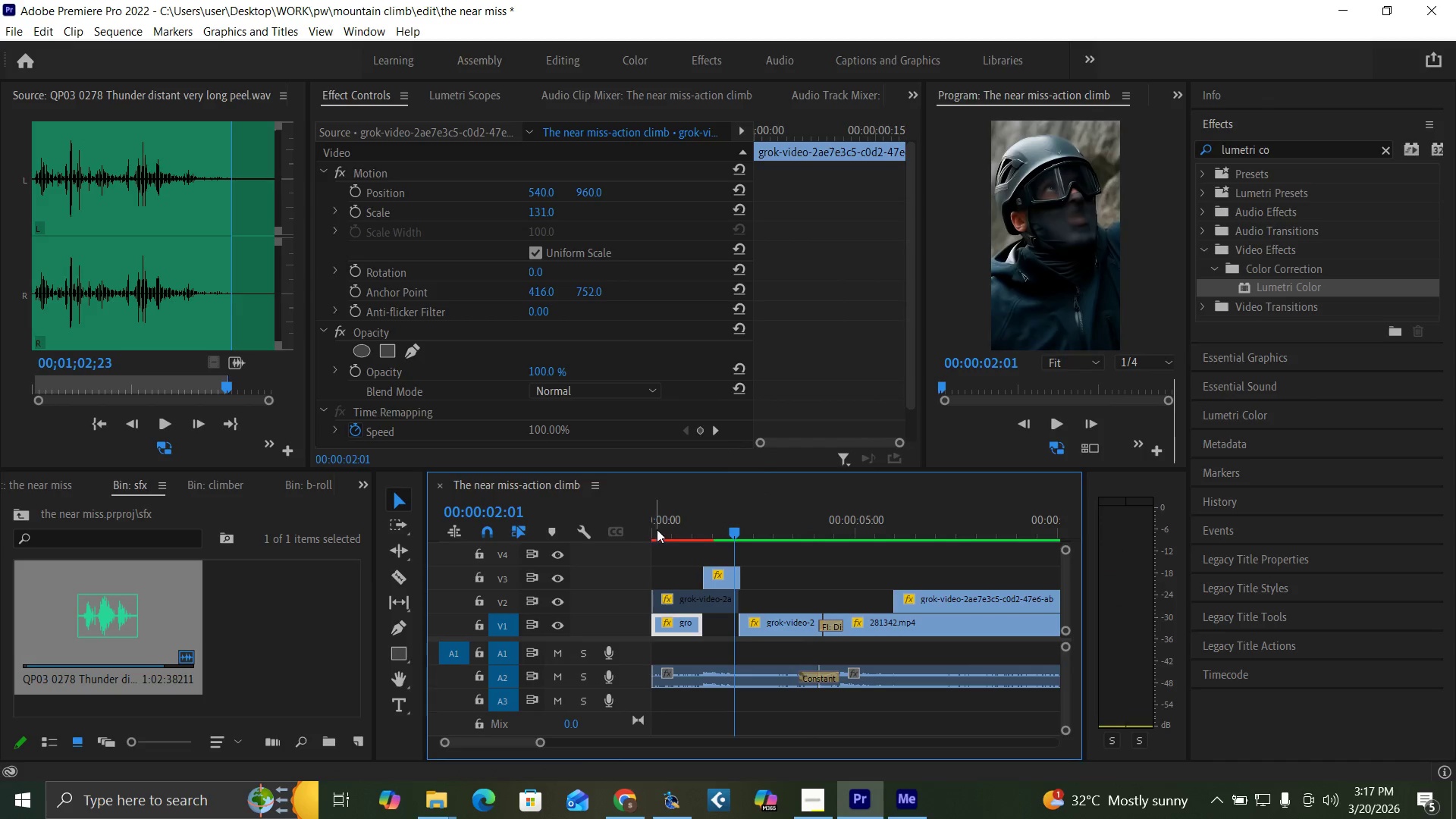 
left_click_drag(start_coordinate=[657, 529], to_coordinate=[632, 576])
 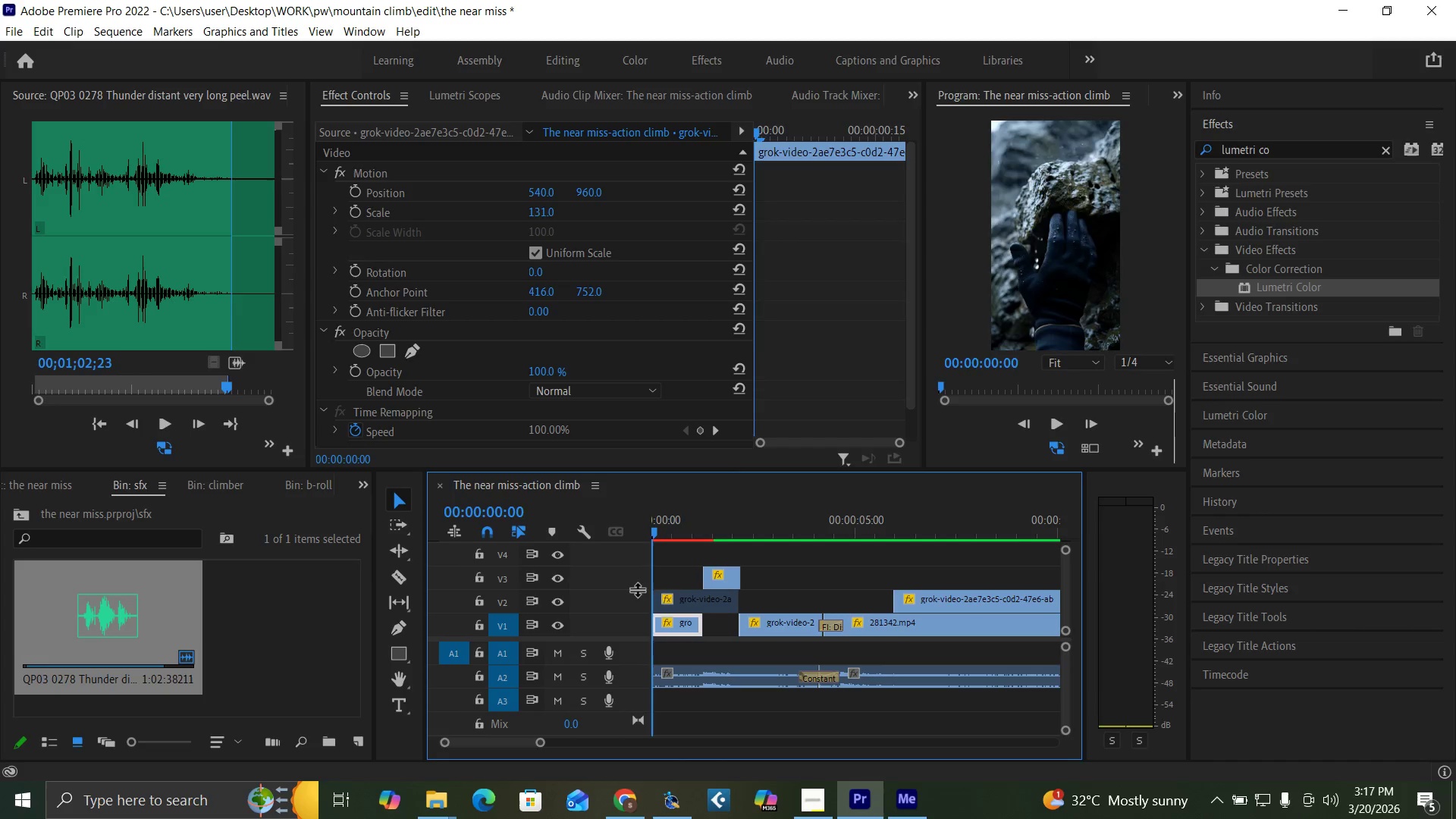 
key(Space)
 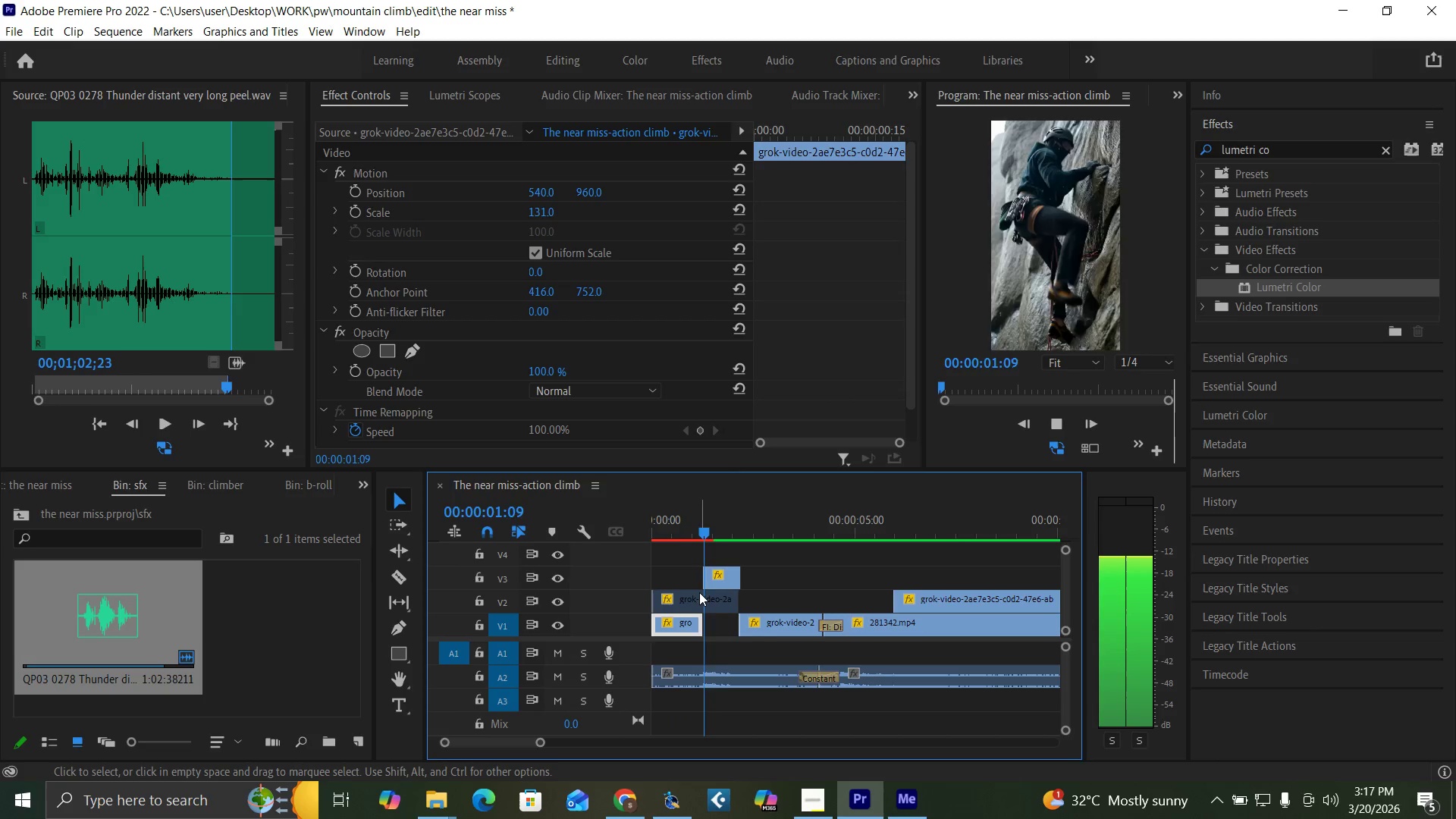 
key(Space)
 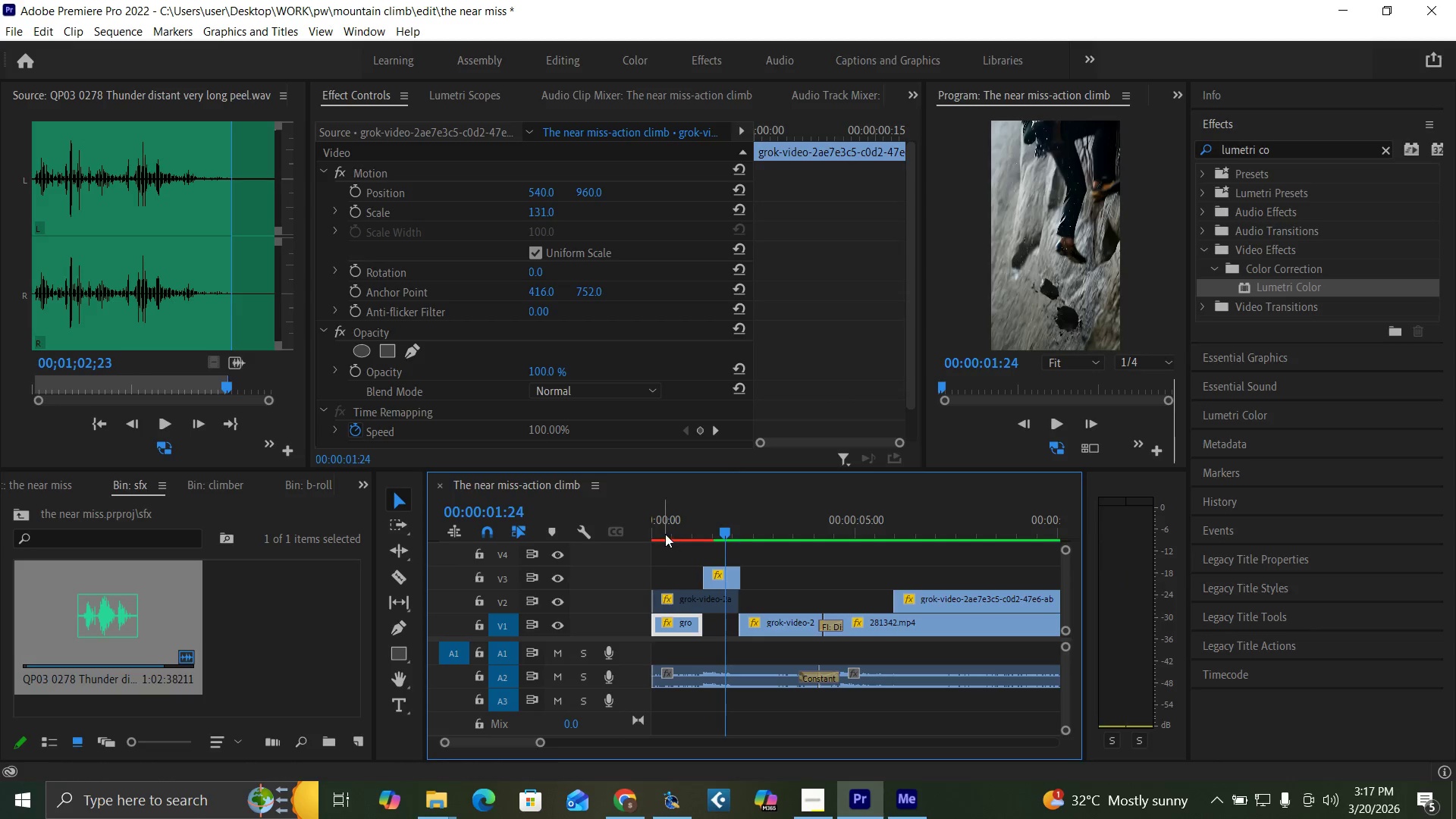 
left_click_drag(start_coordinate=[665, 533], to_coordinate=[623, 588])
 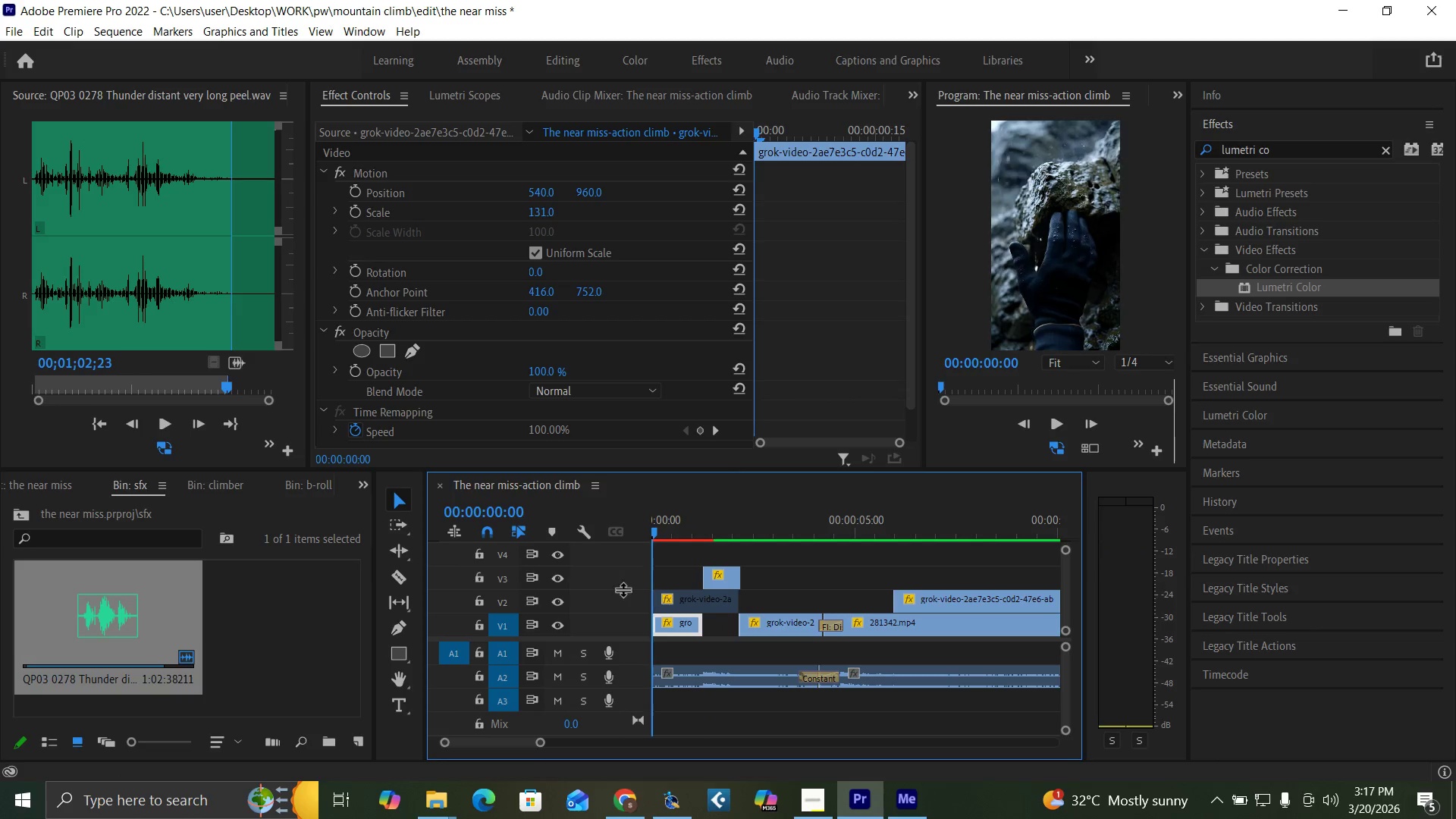 
key(Space)